 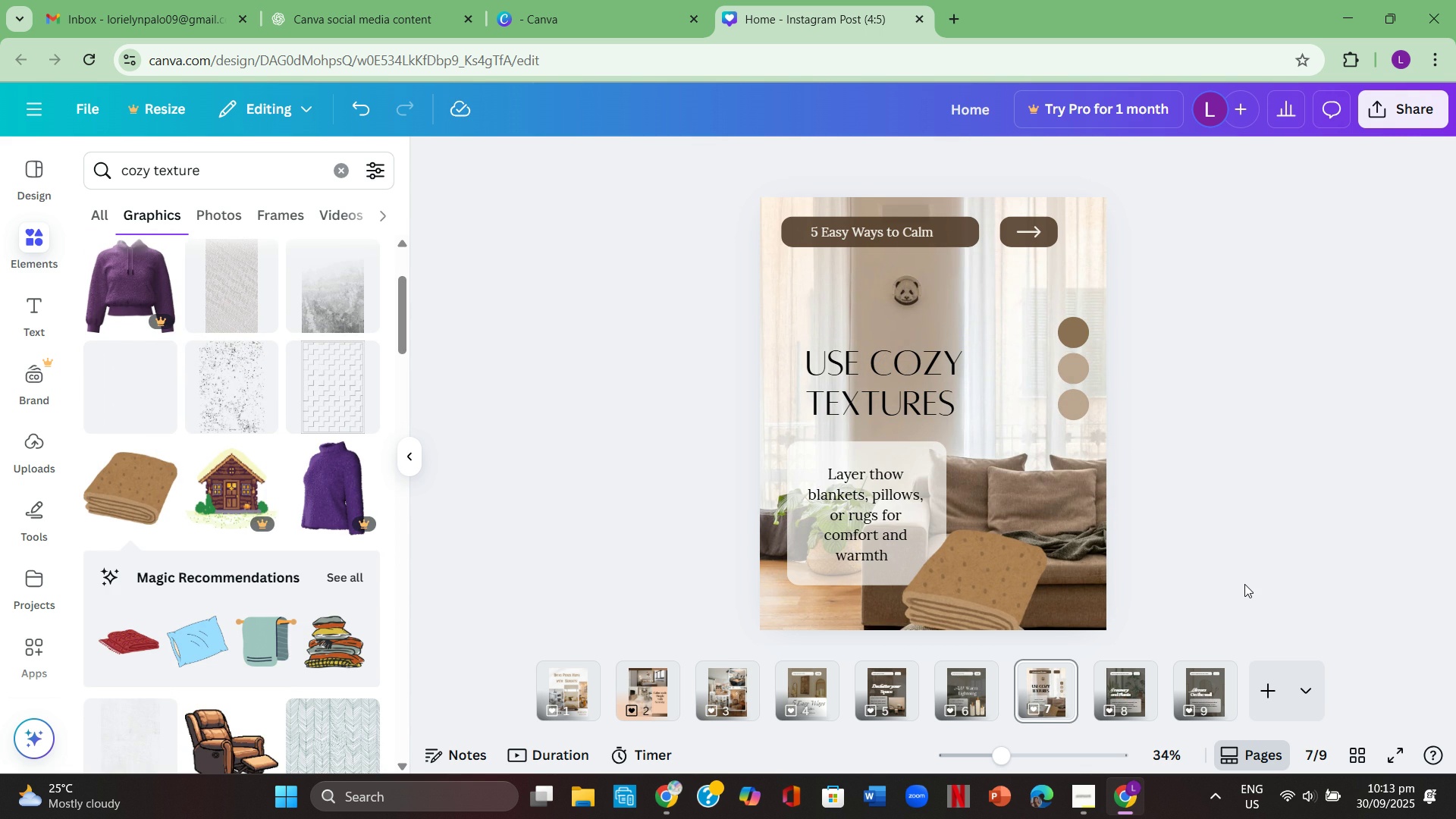 
left_click([1398, 756])
 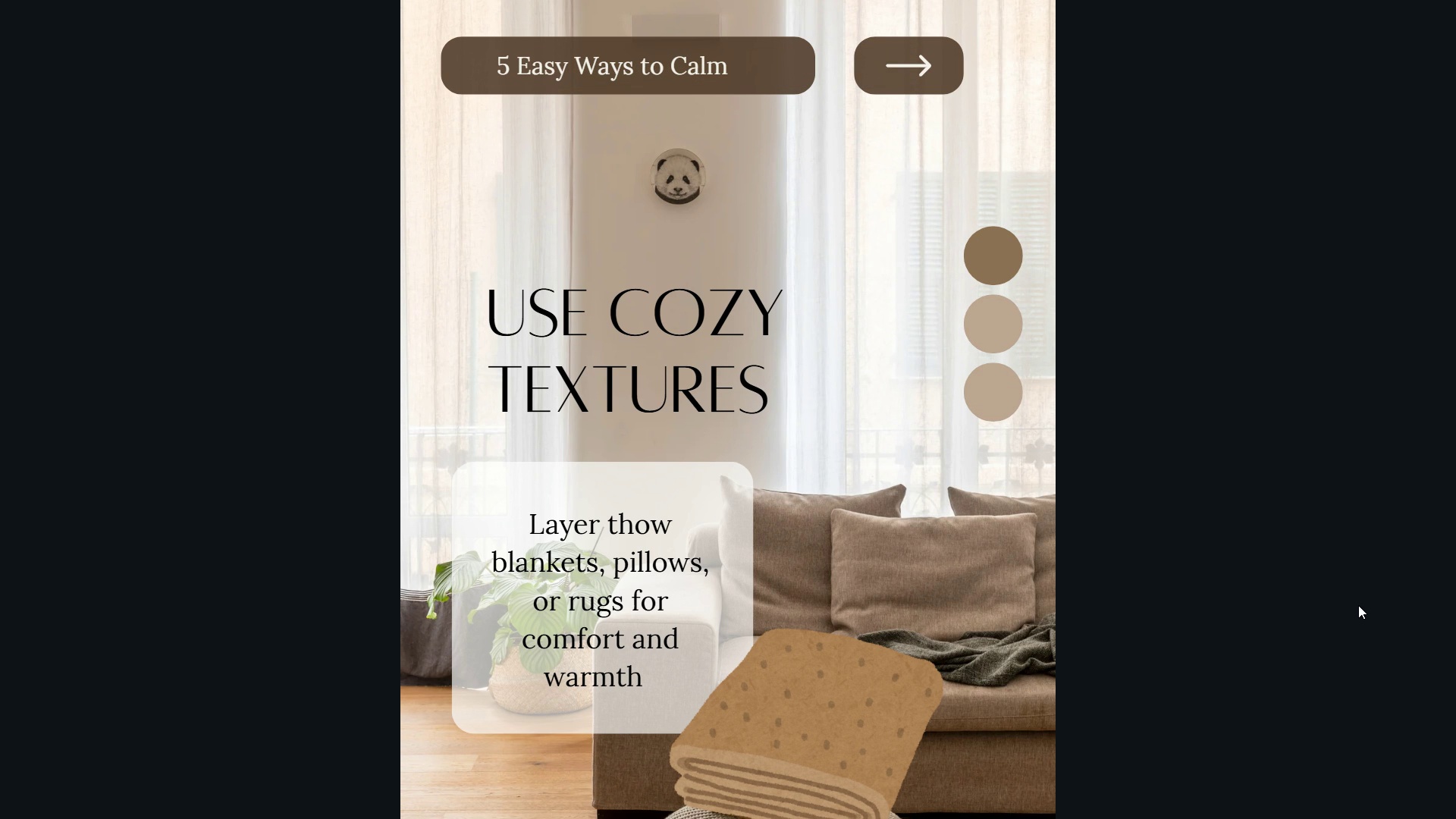 
wait(12.28)
 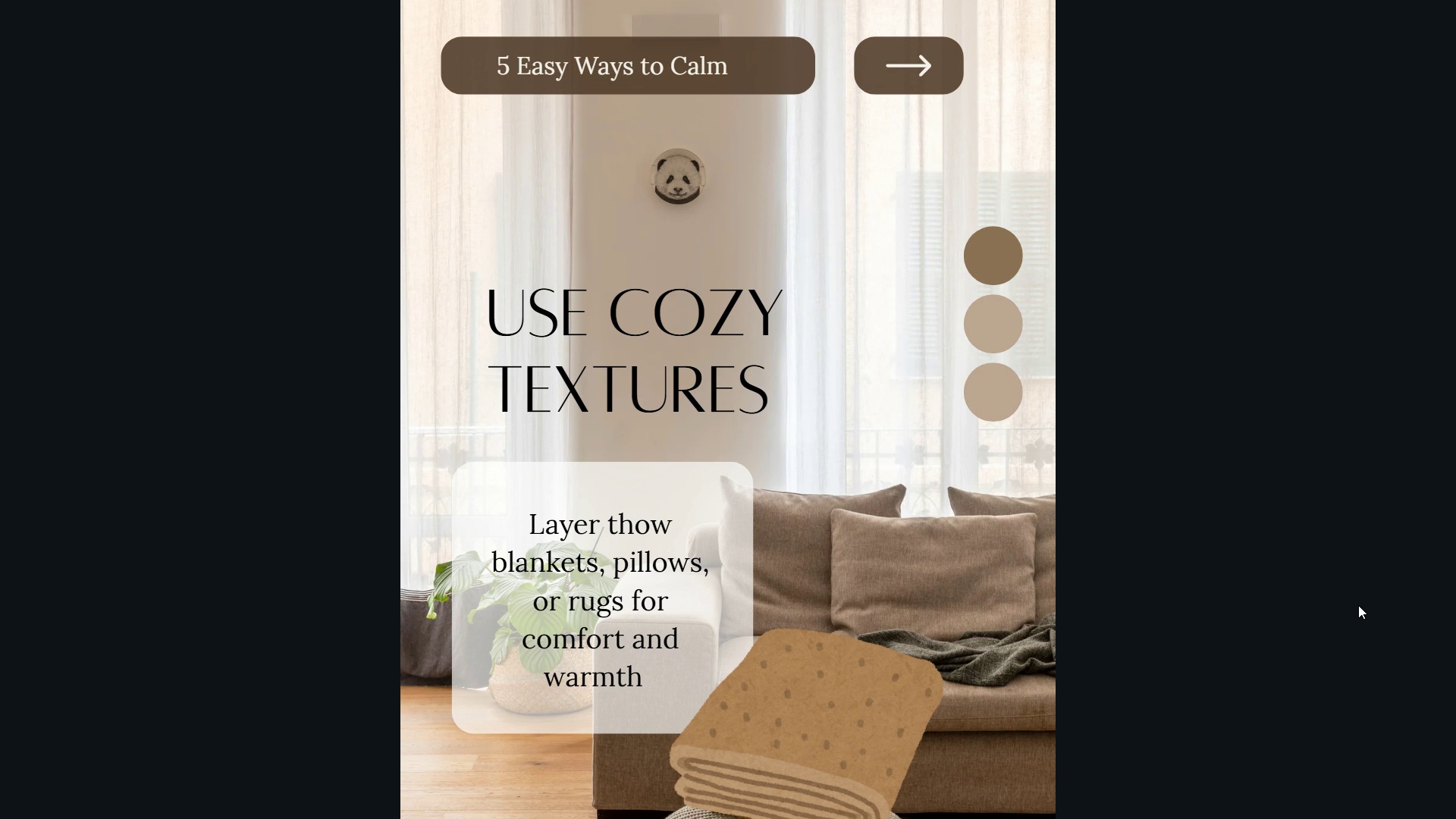 
key(ArrowLeft)
 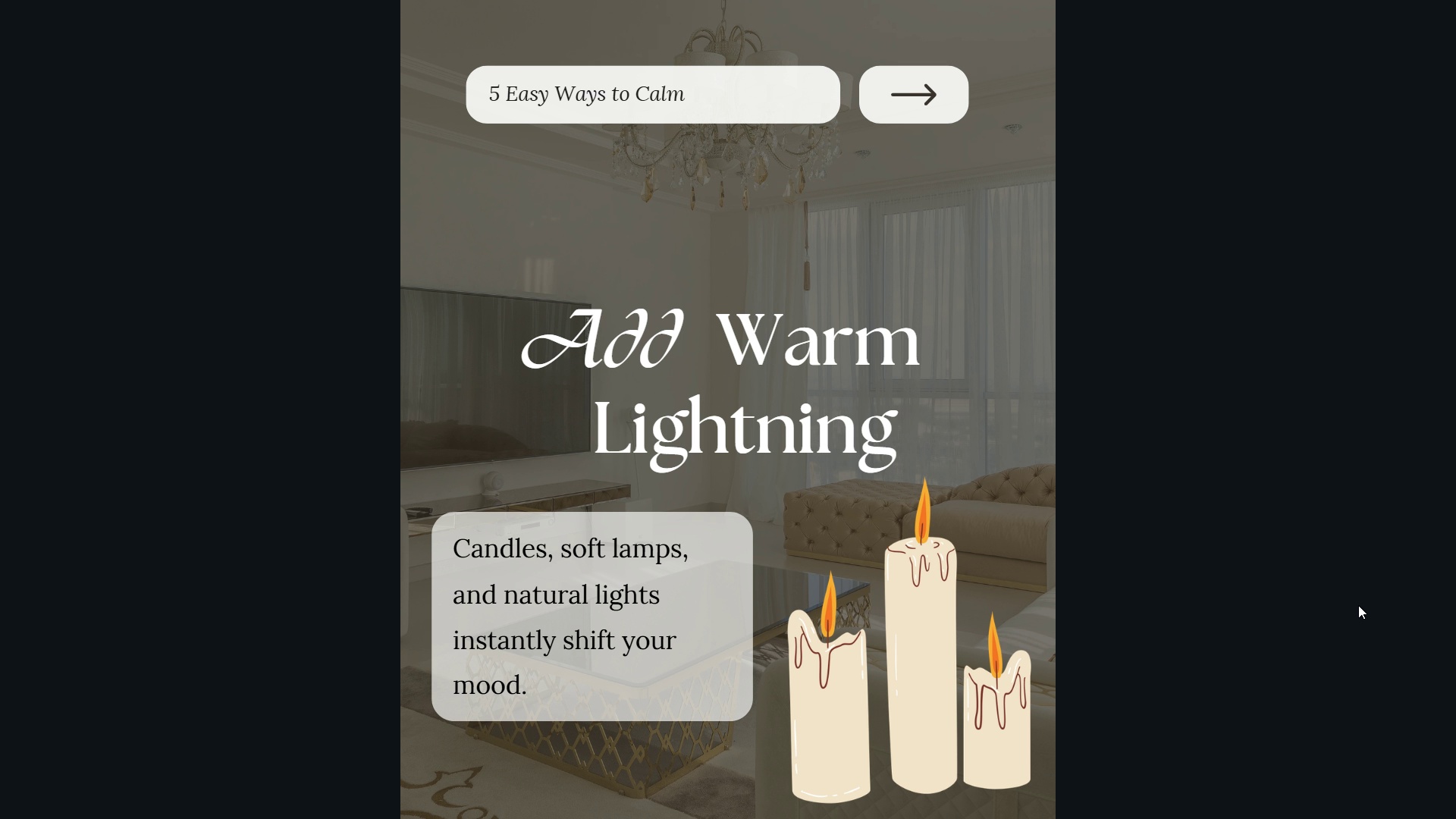 
wait(5.26)
 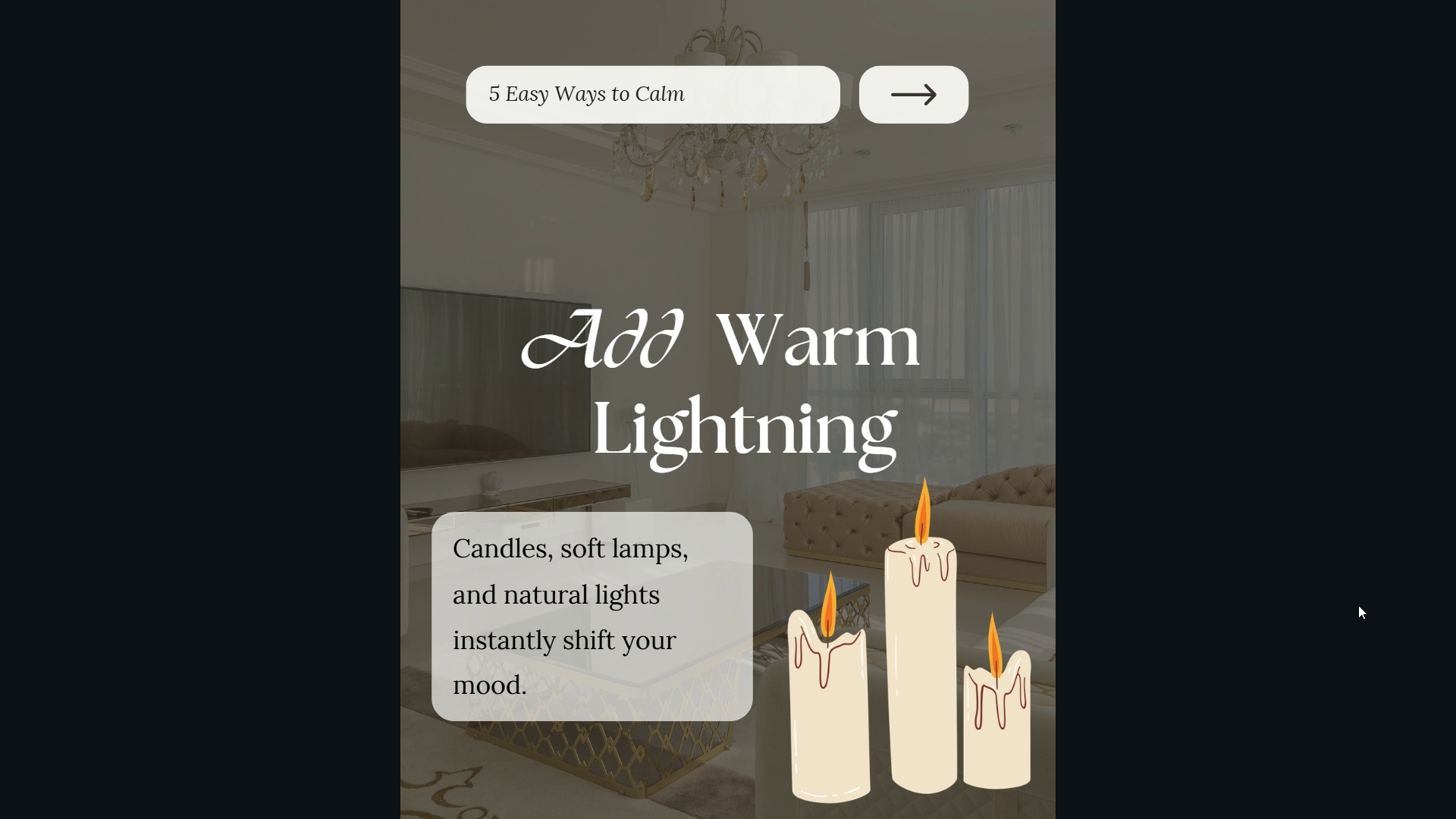 
key(ArrowLeft)
 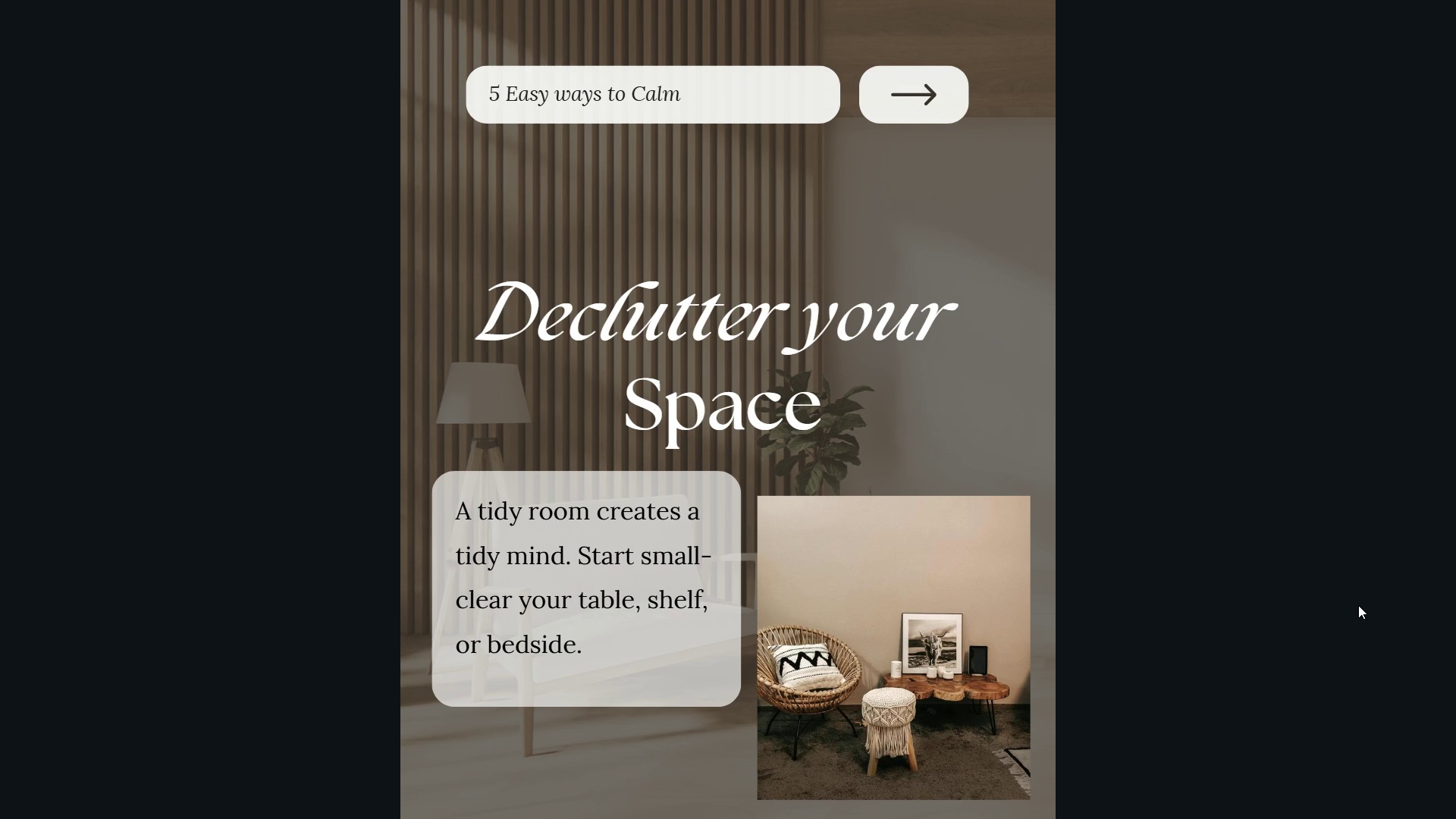 
key(ArrowLeft)
 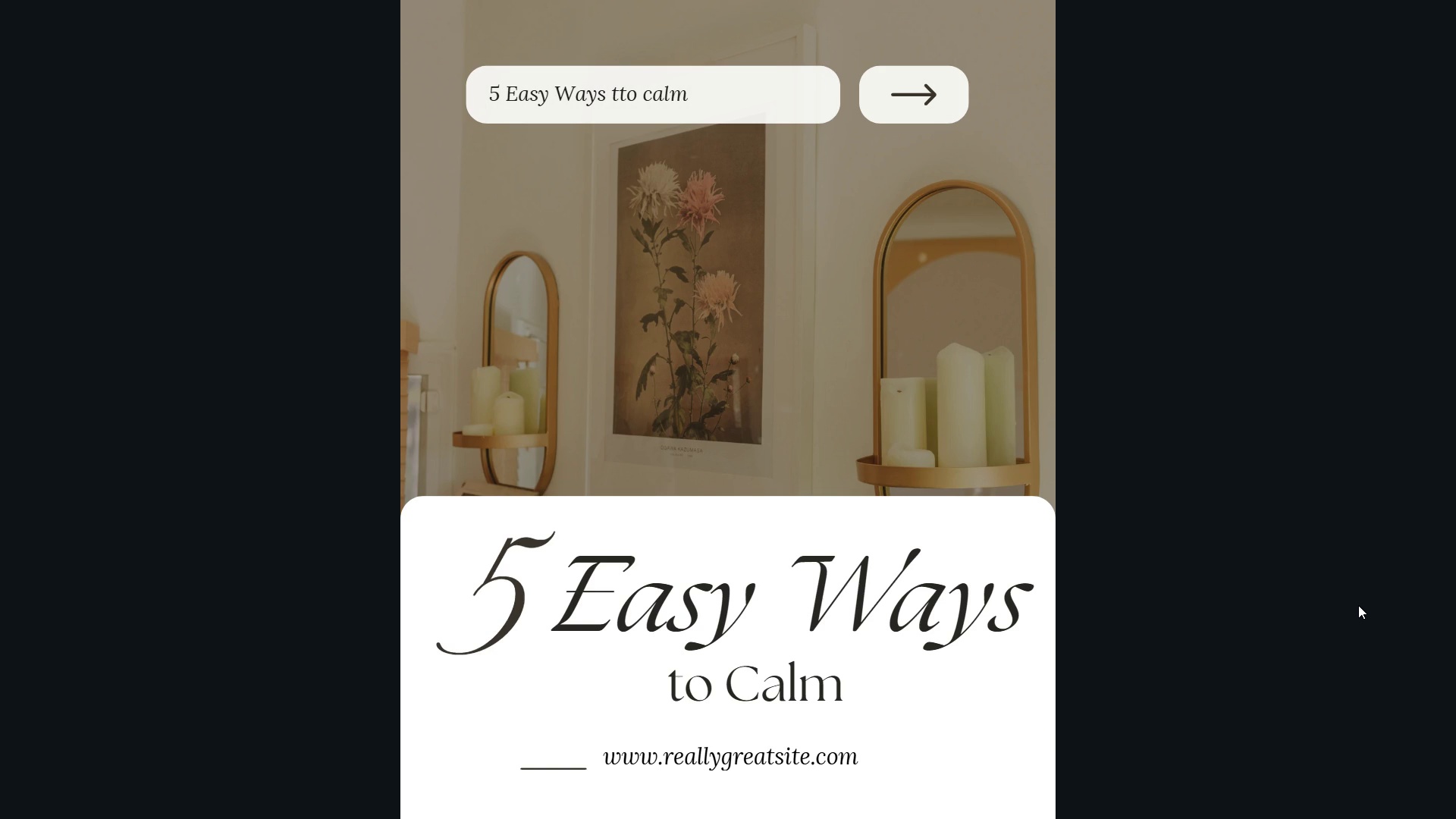 
key(ArrowLeft)
 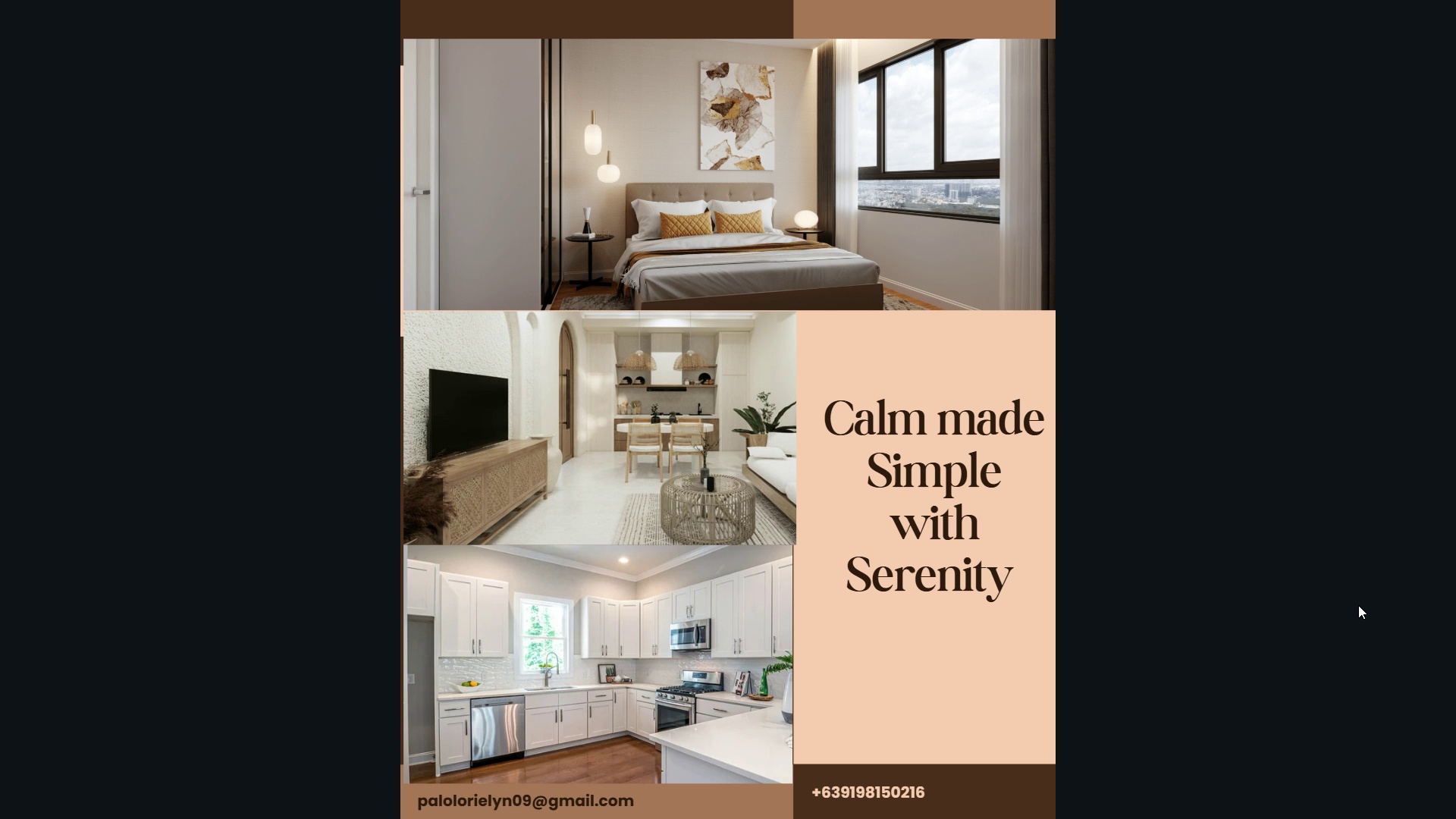 
key(ArrowLeft)
 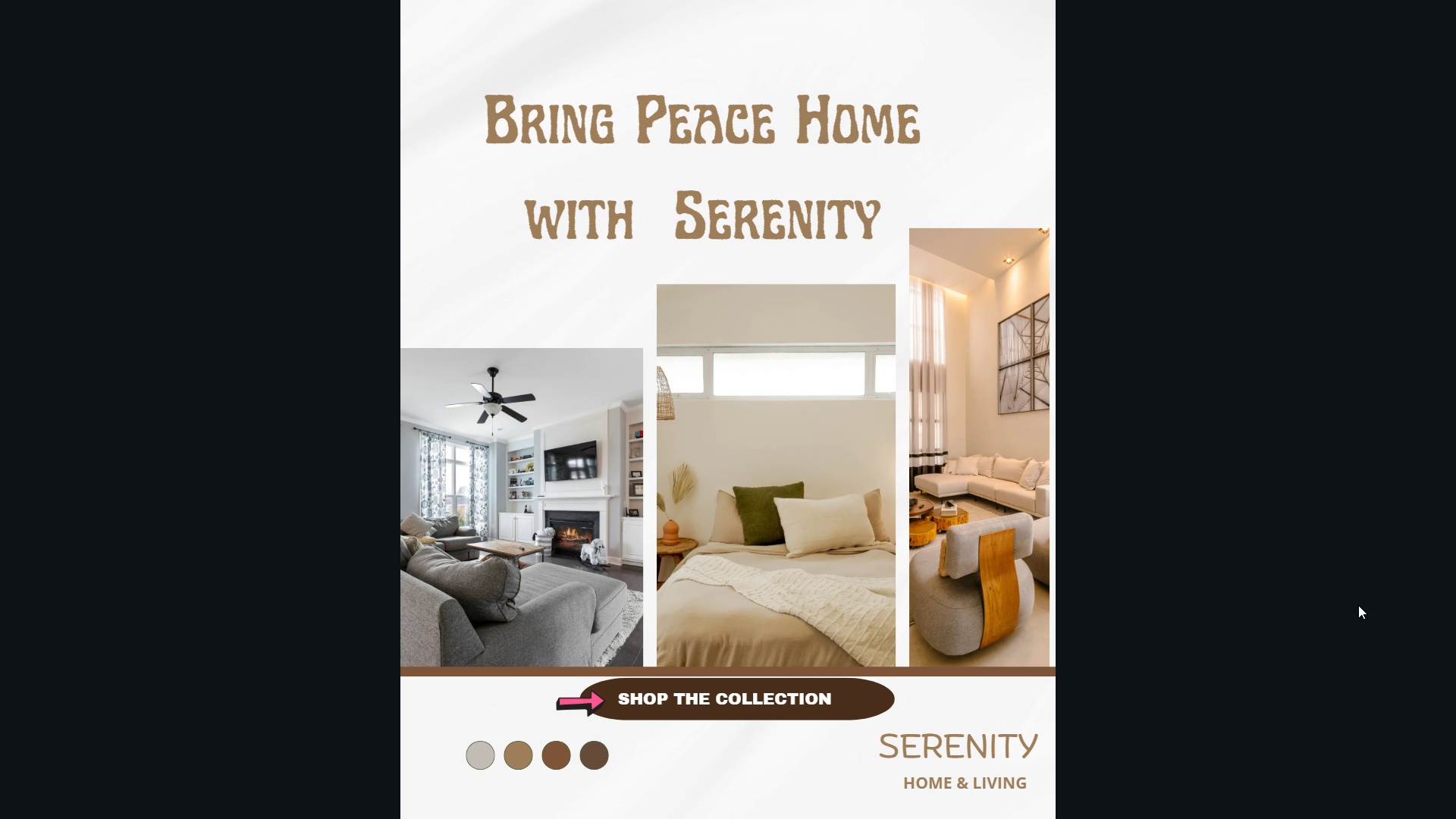 
key(ArrowLeft)
 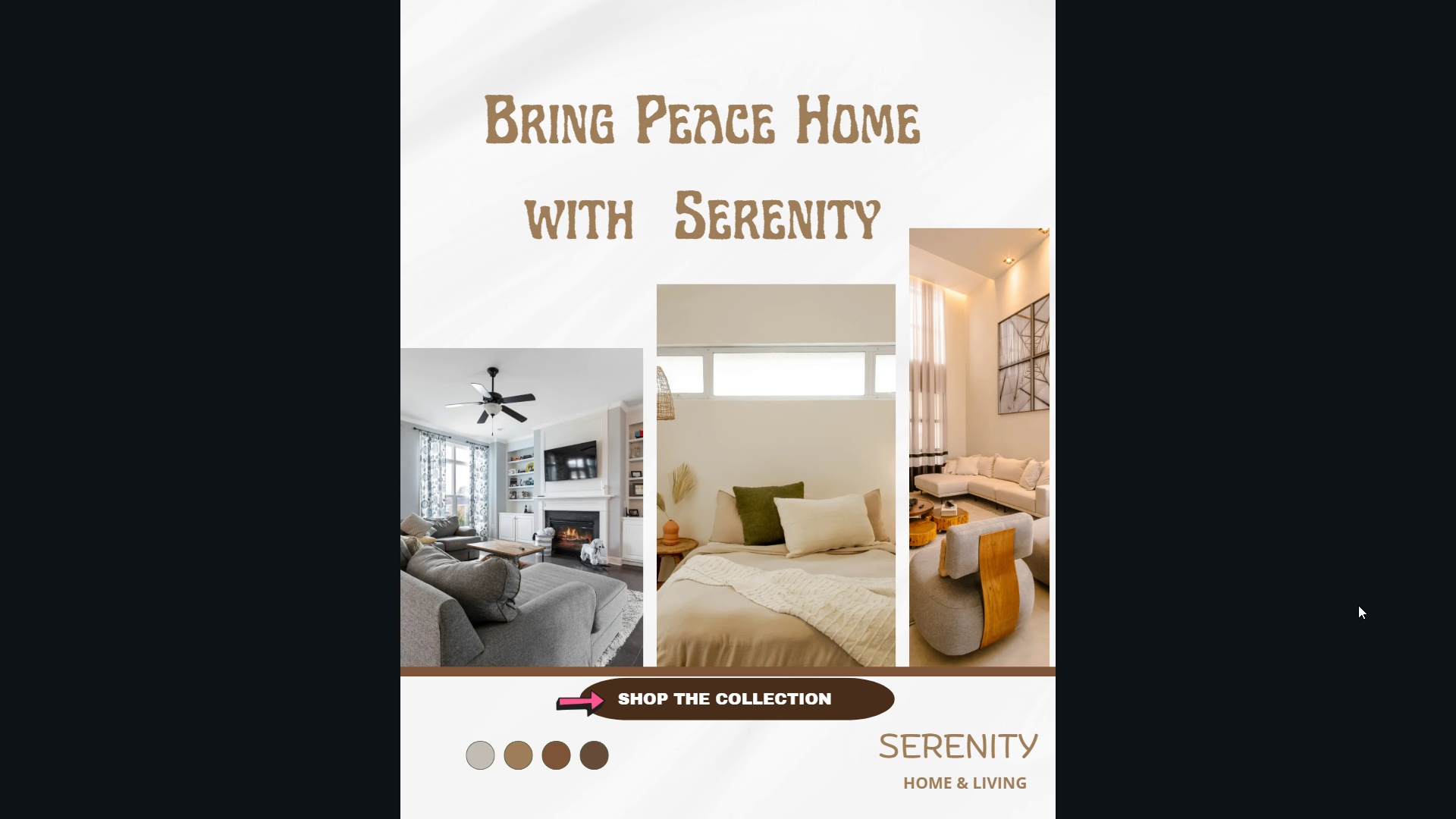 
wait(5.61)
 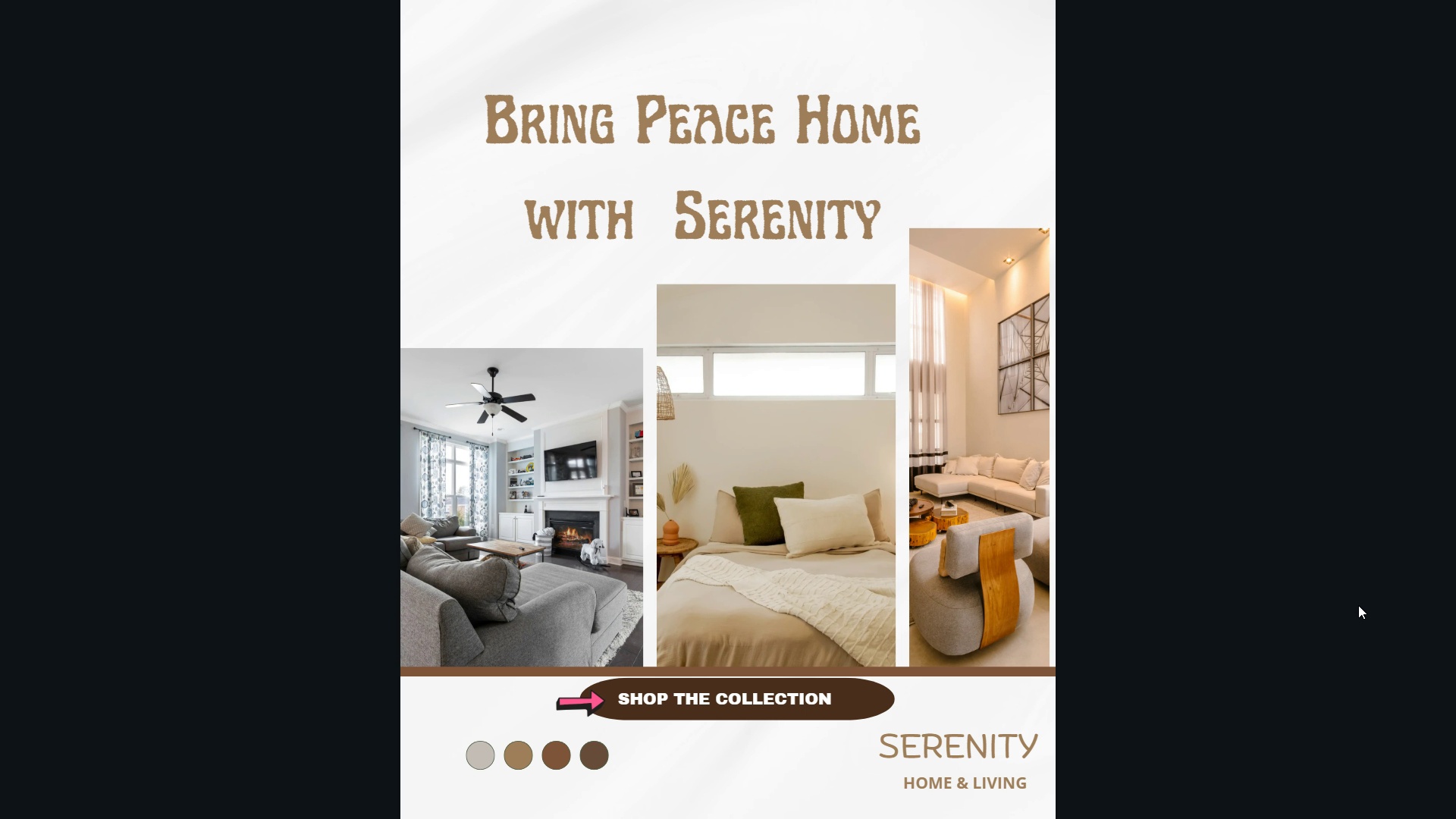 
key(ArrowRight)
 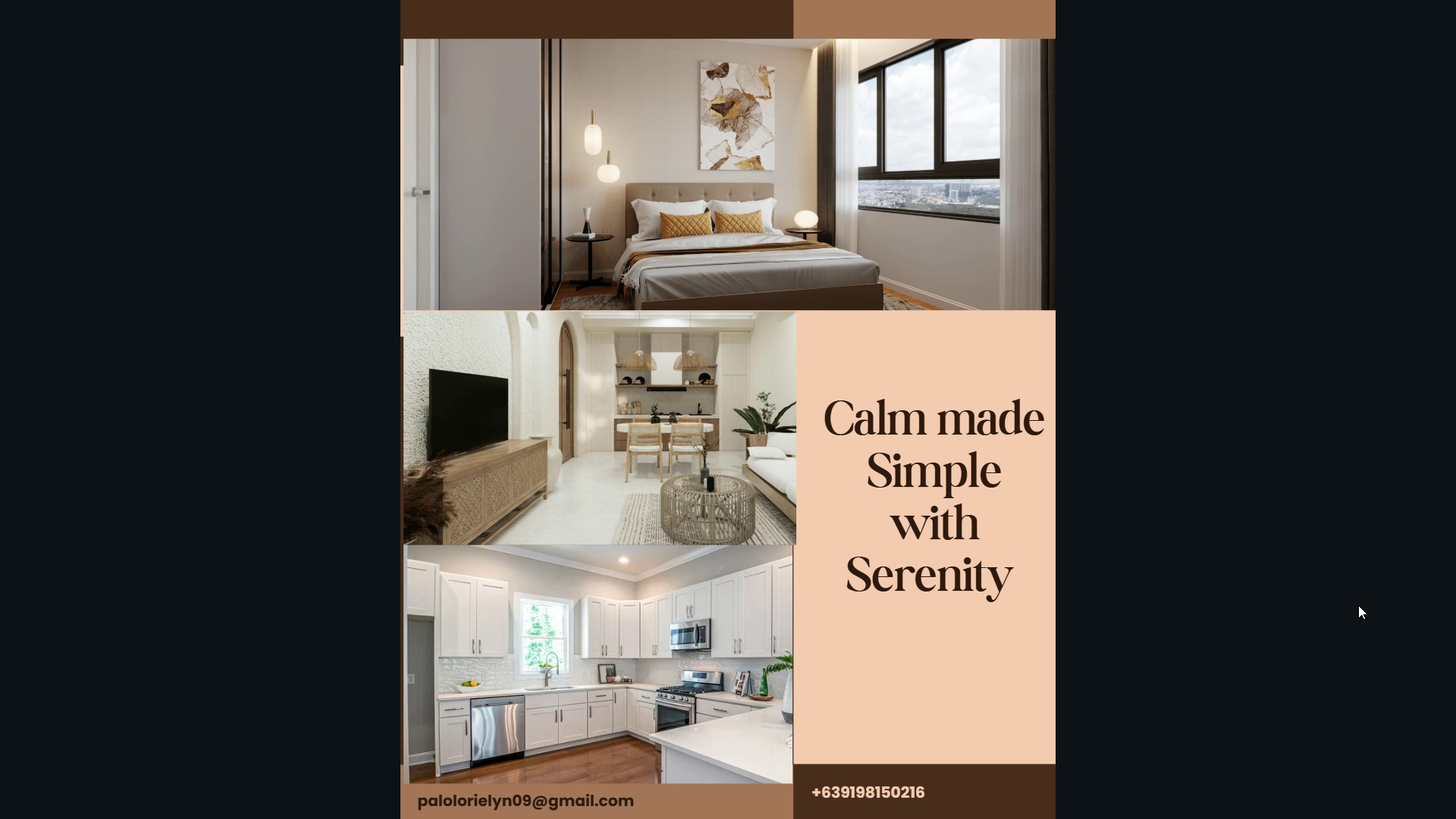 
key(ArrowRight)
 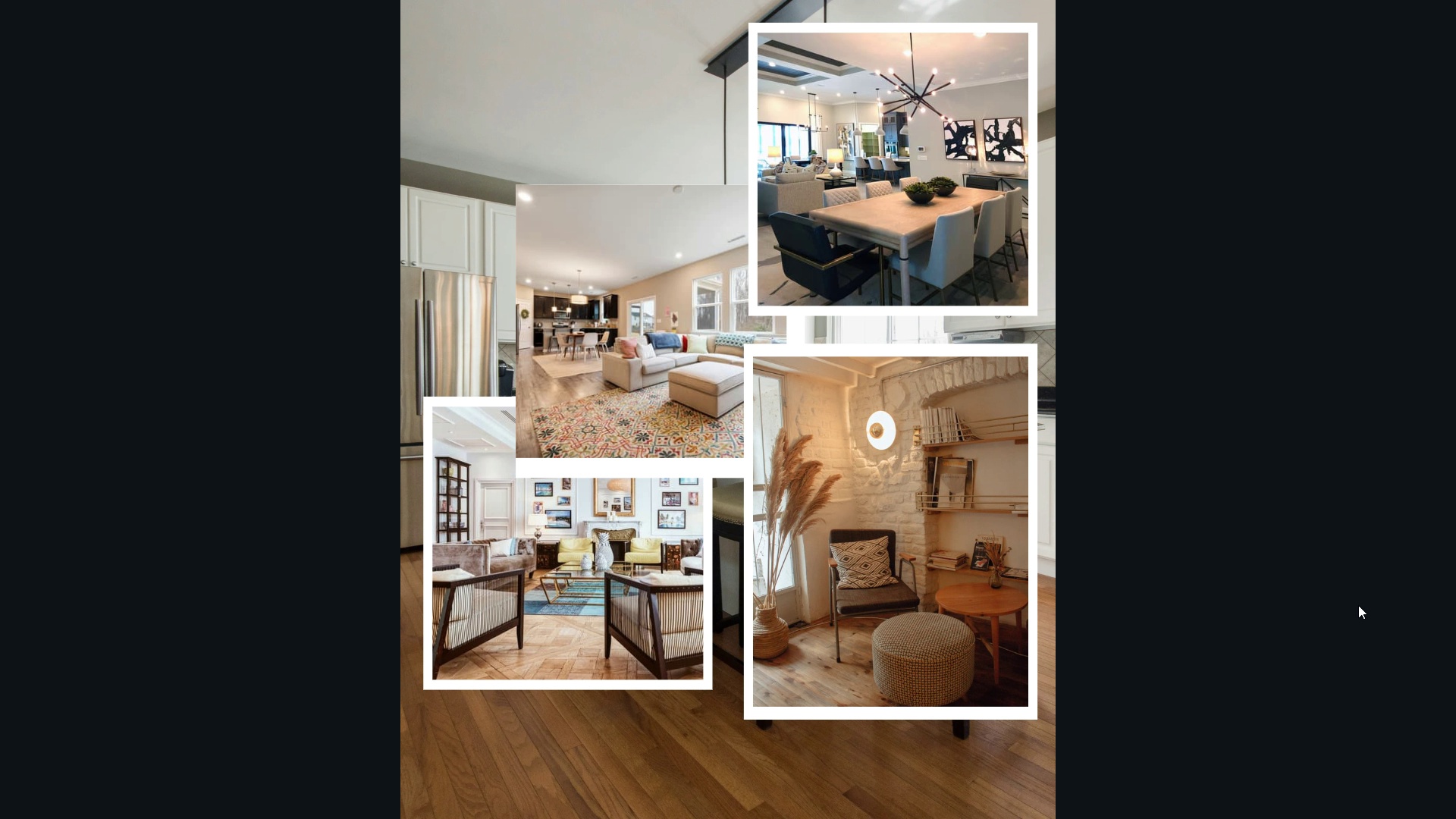 
key(ArrowLeft)
 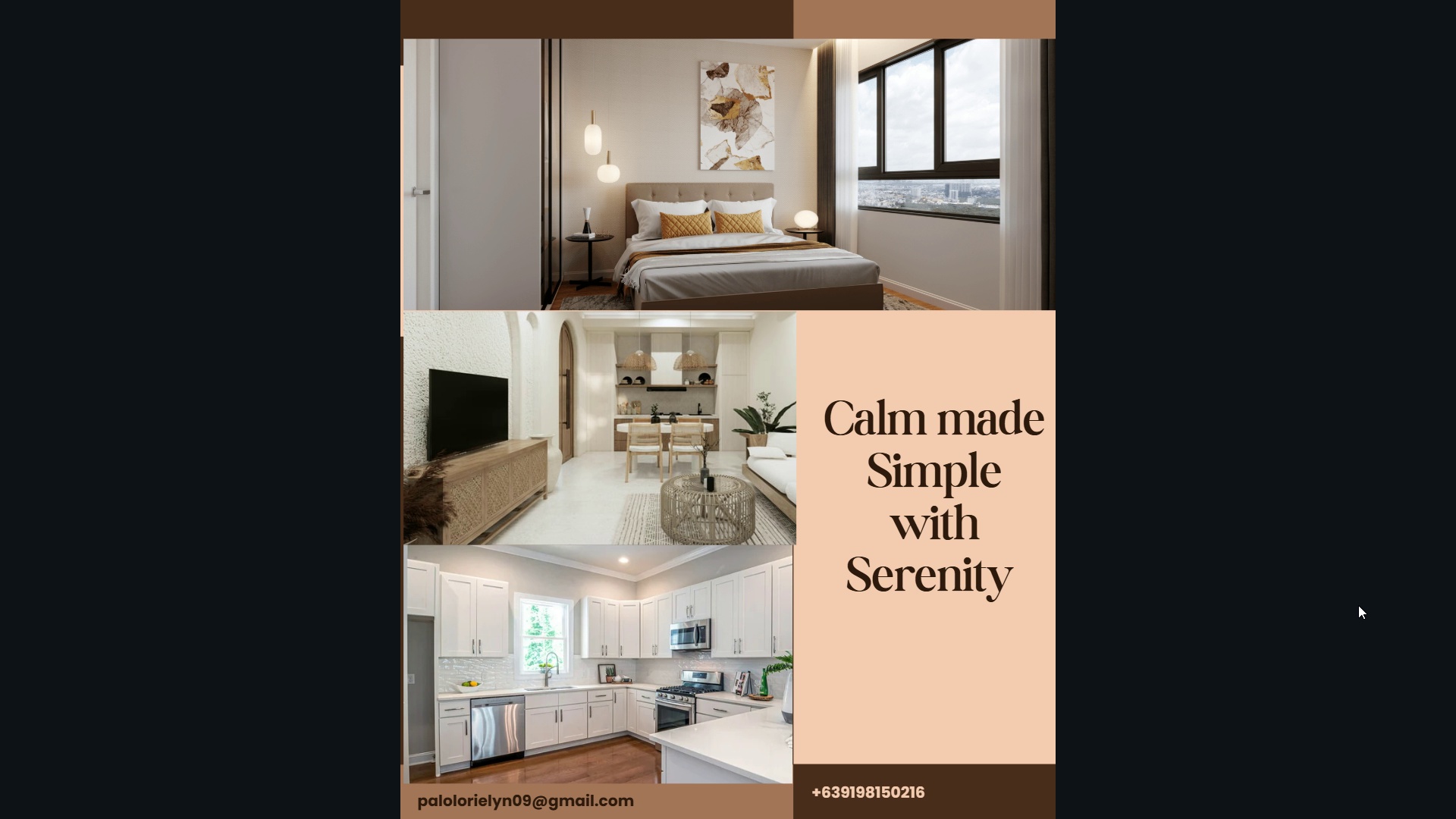 
key(ArrowRight)
 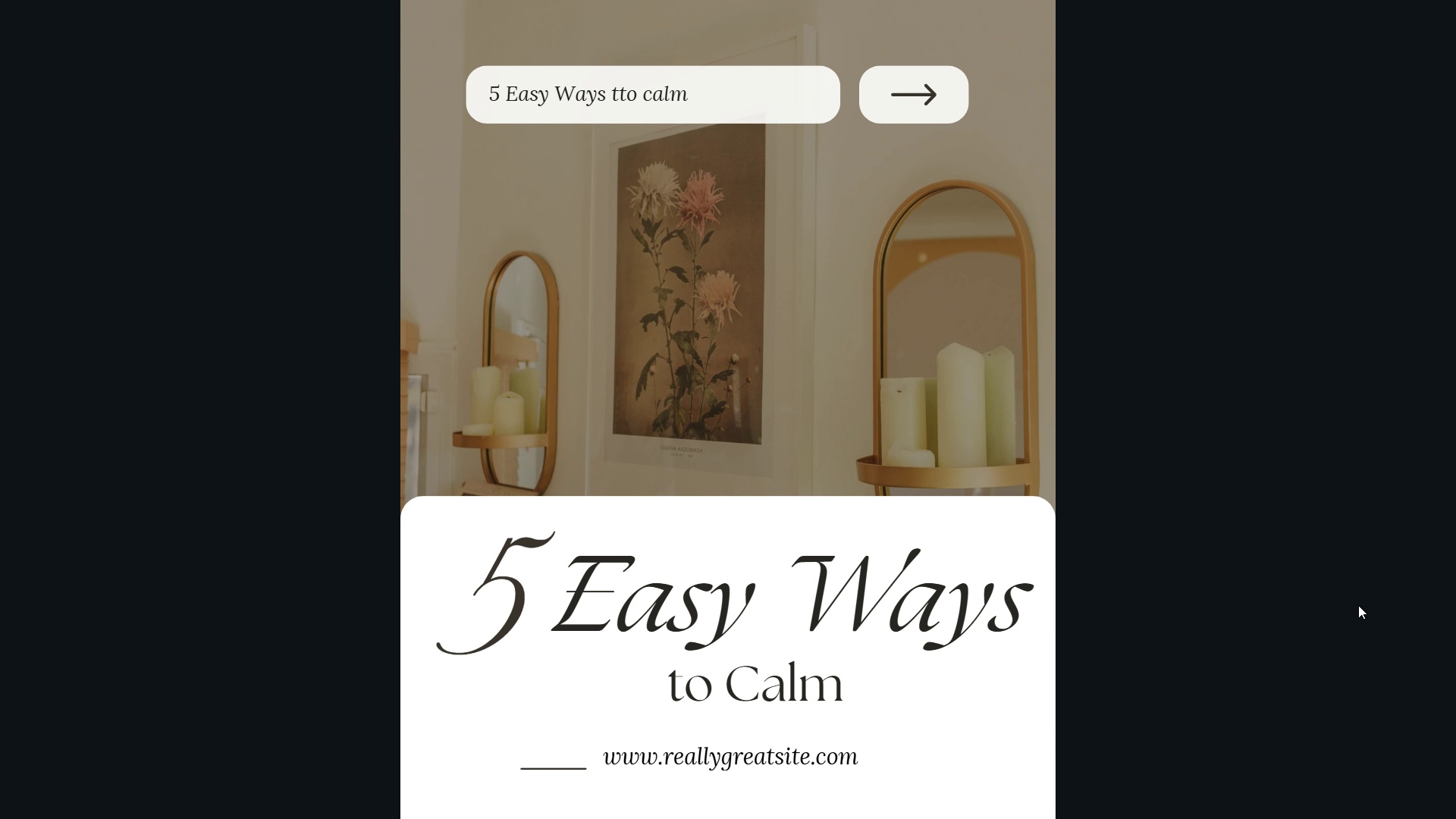 
key(ArrowRight)
 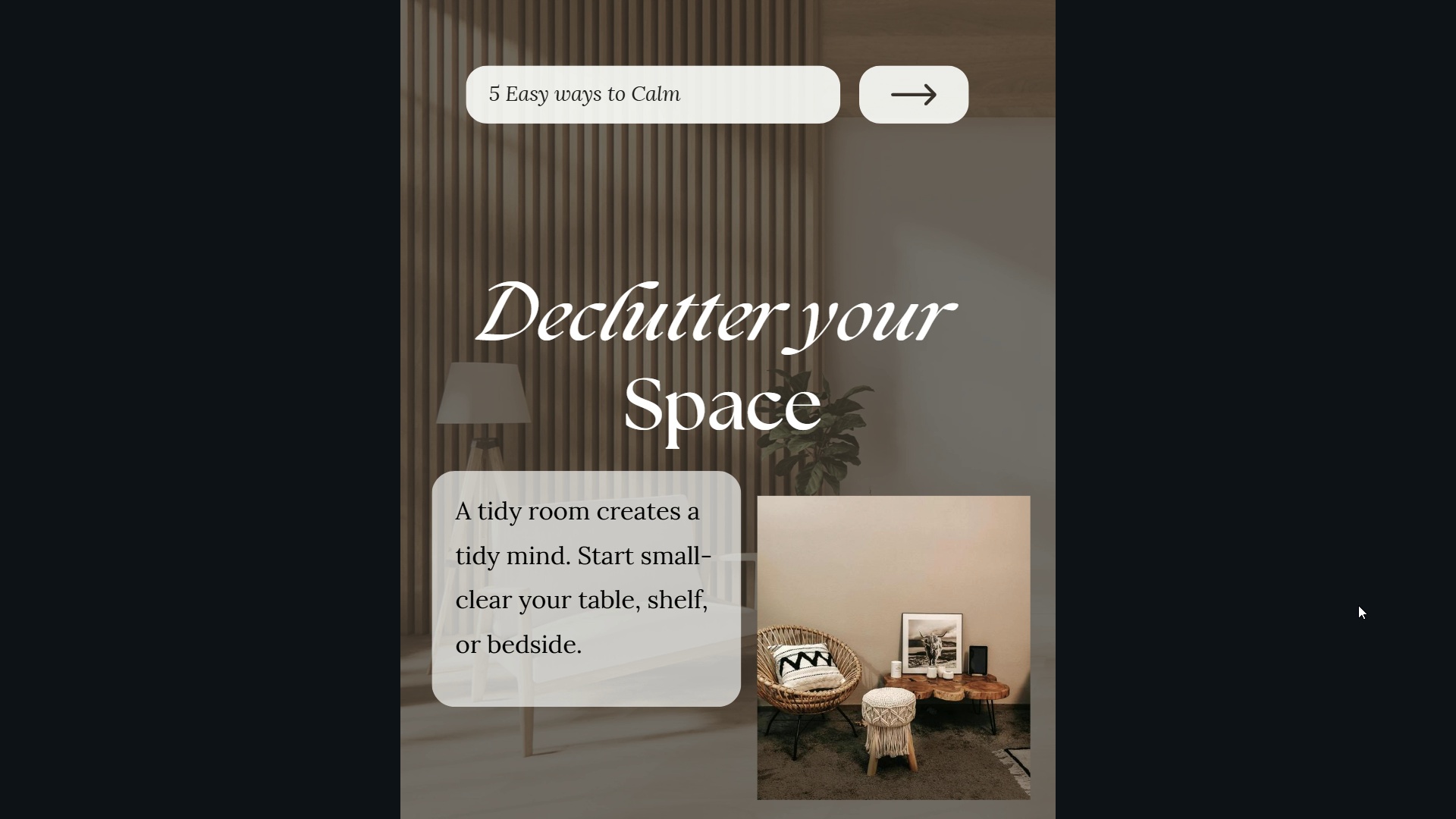 
key(ArrowRight)
 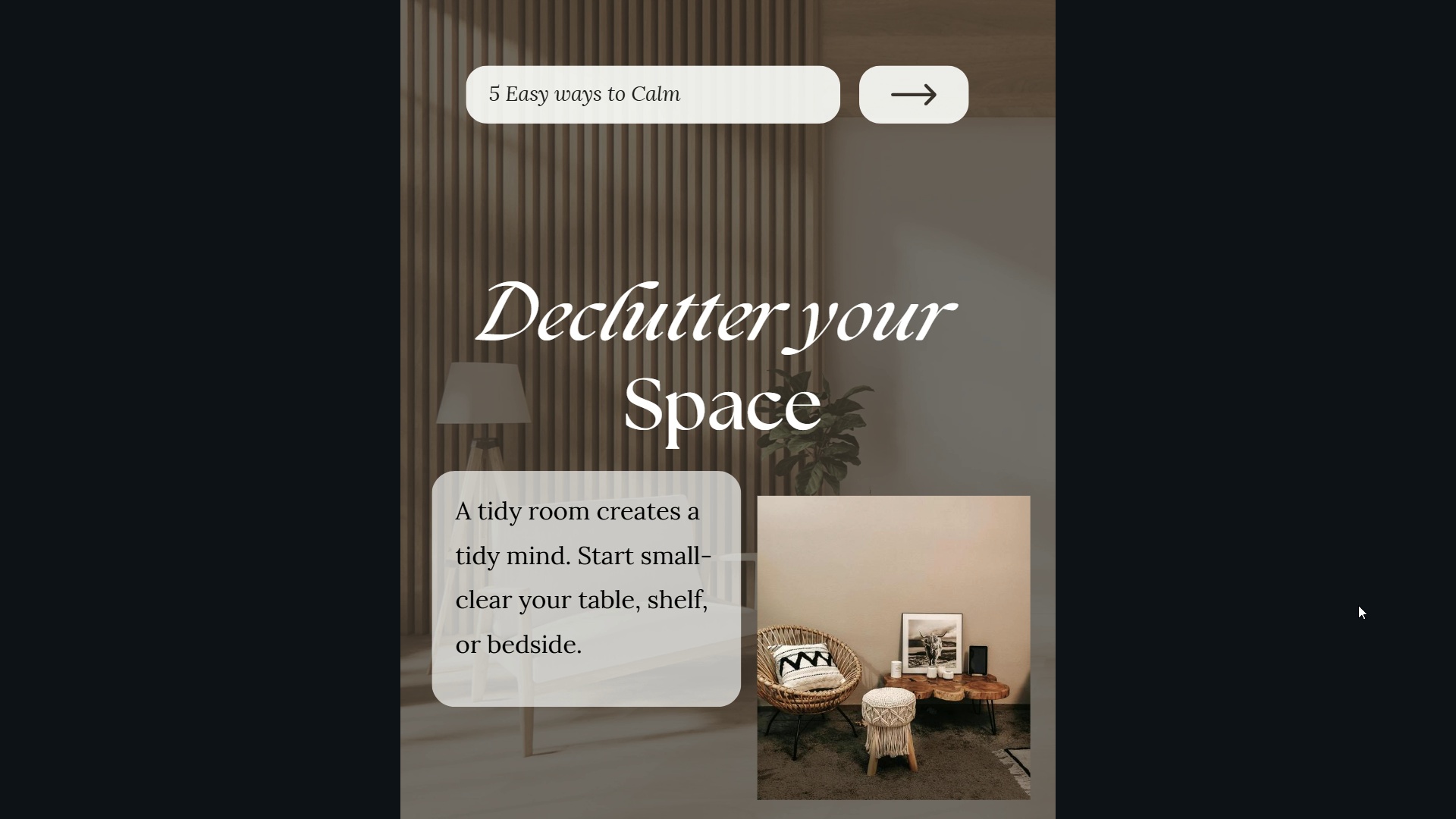 
key(ArrowLeft)
 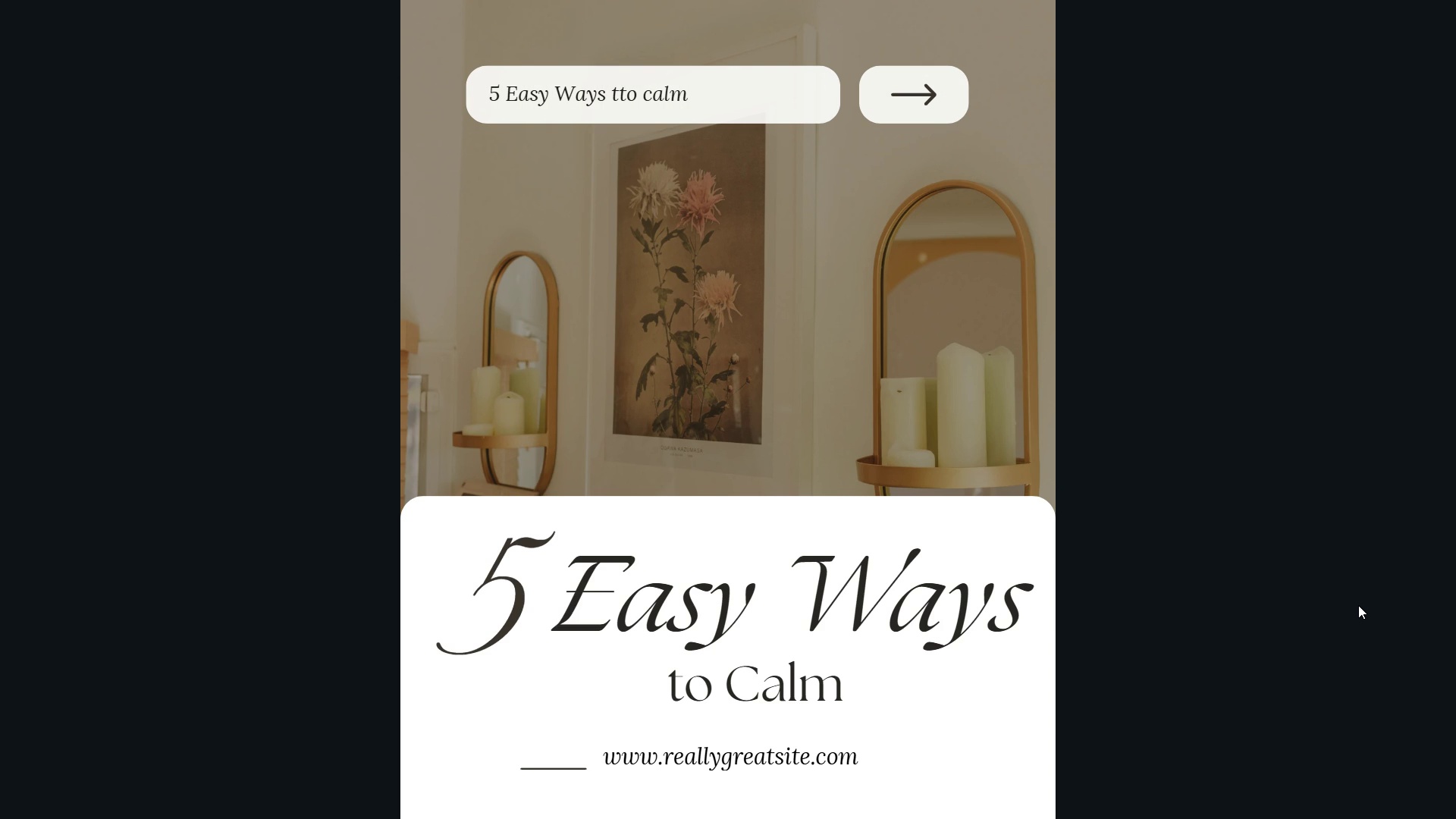 
key(ArrowRight)
 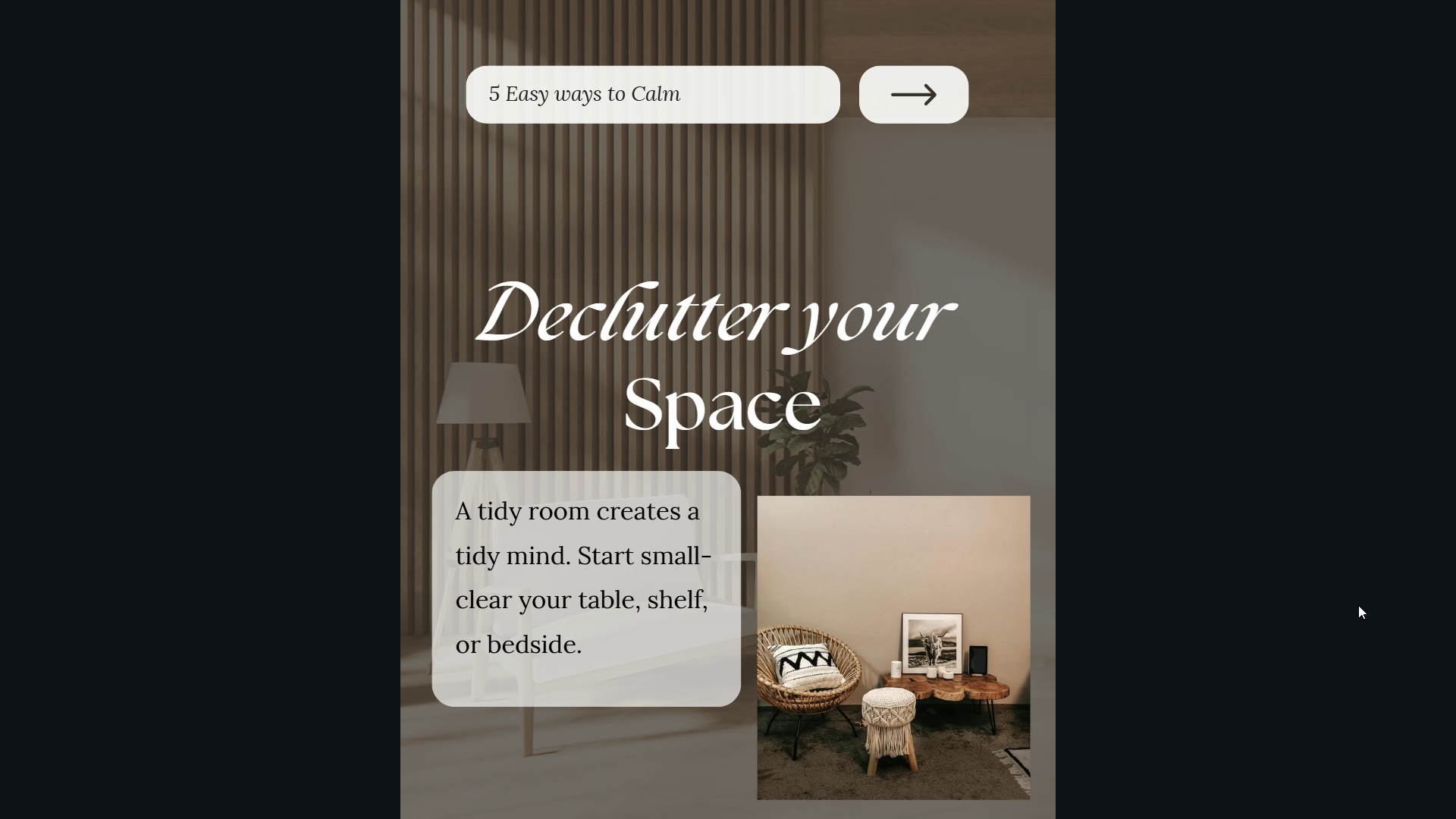 
key(ArrowRight)
 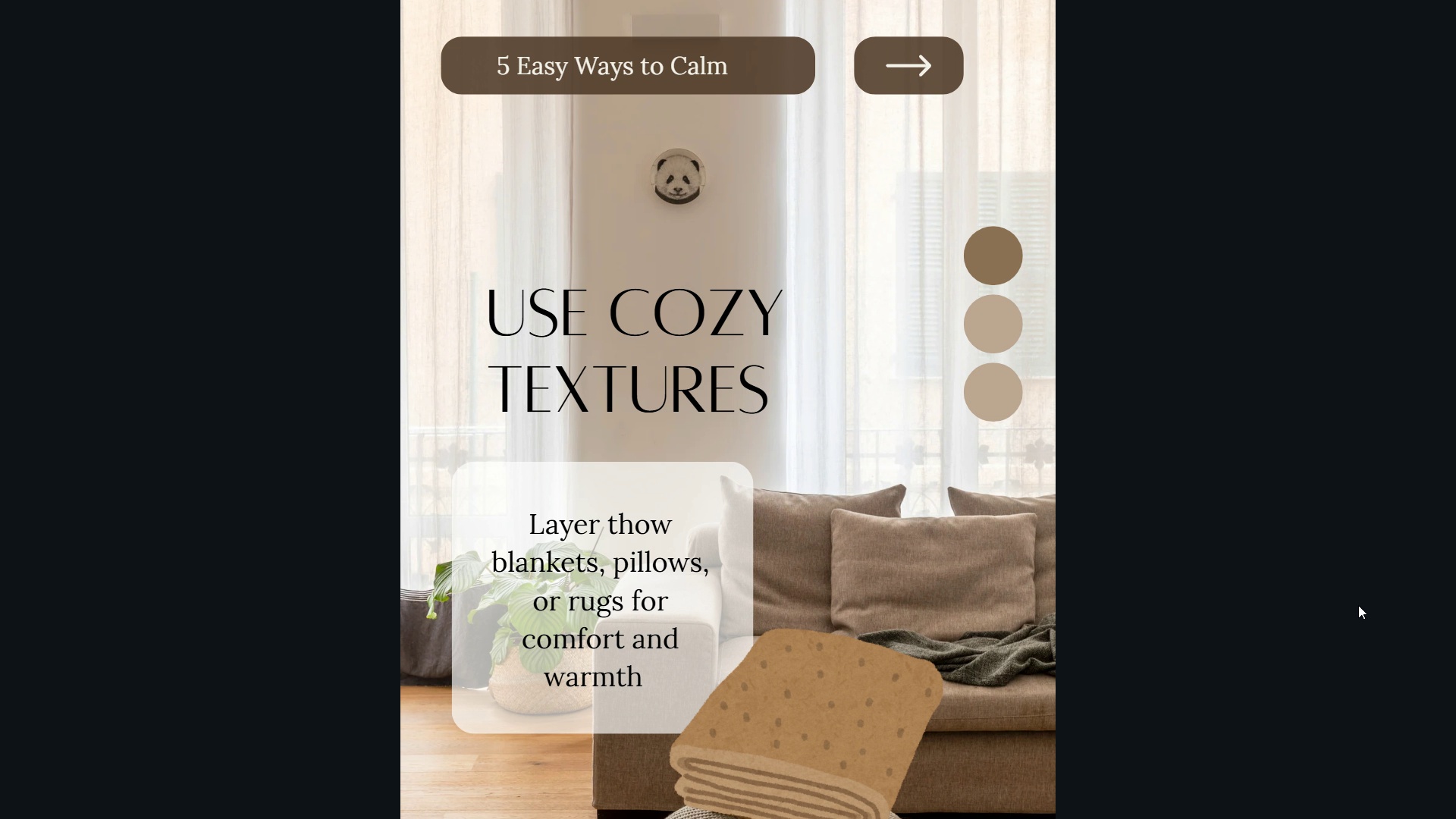 
key(ArrowRight)
 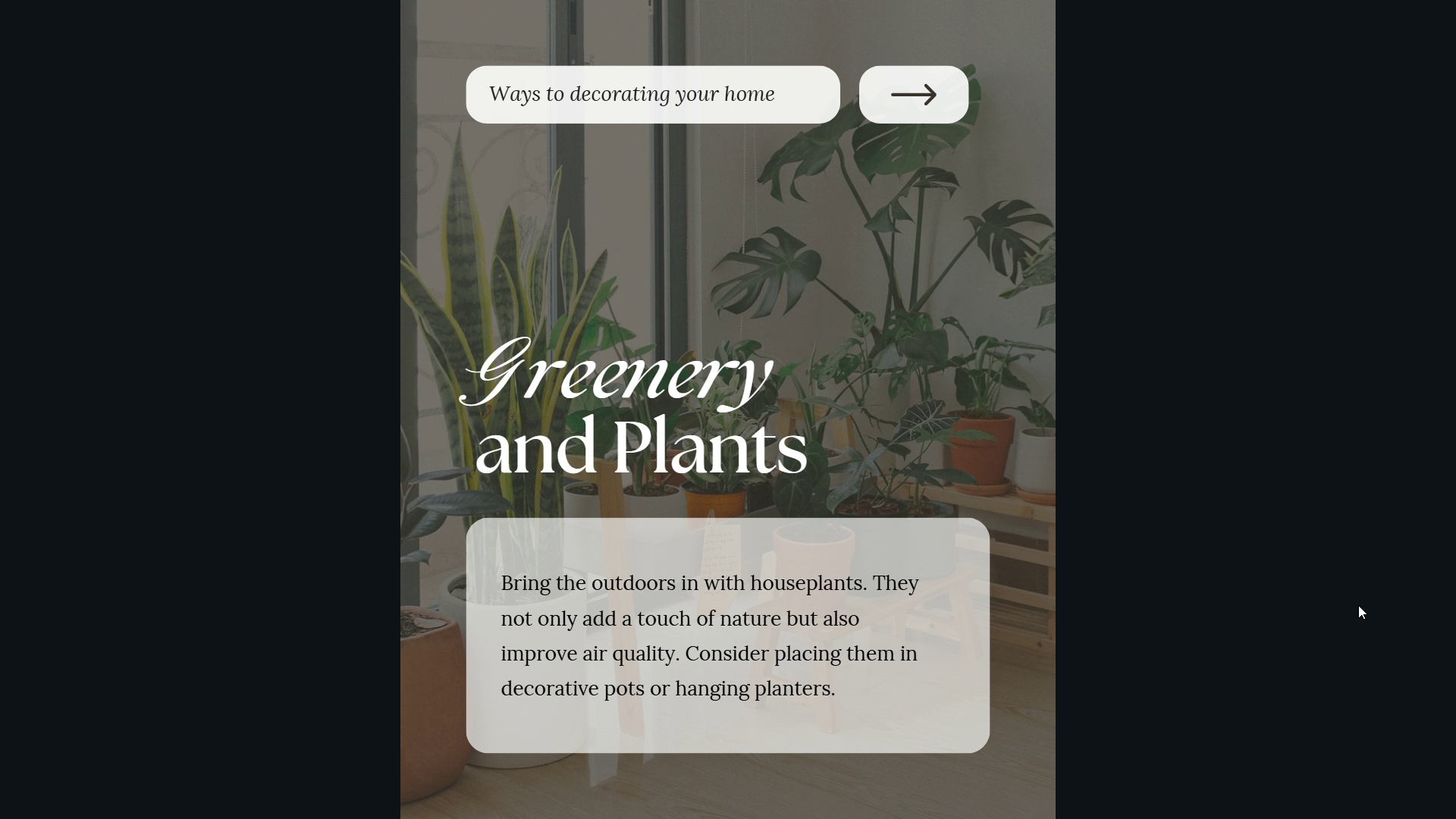 
key(ArrowRight)
 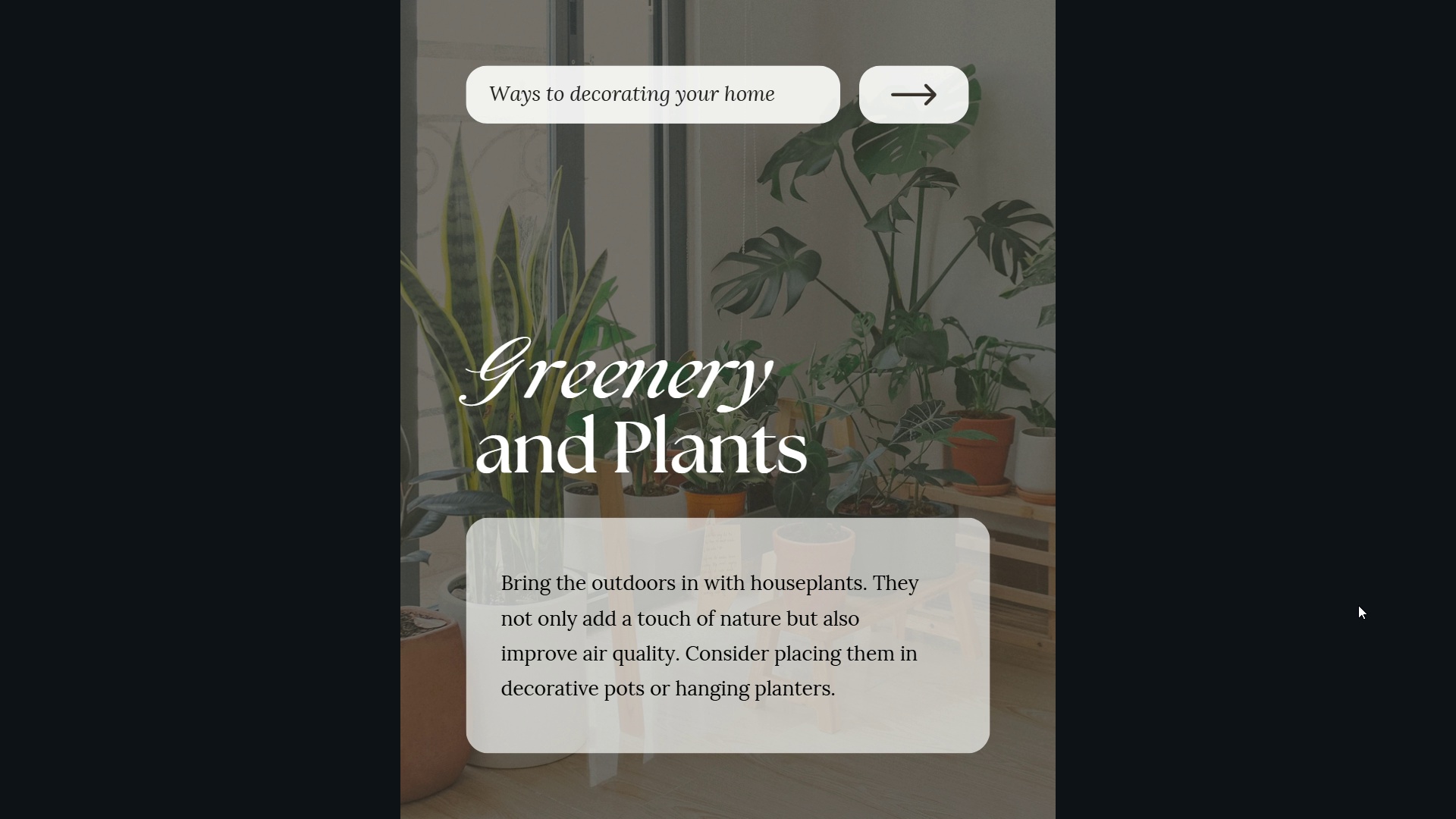 
key(Escape)
 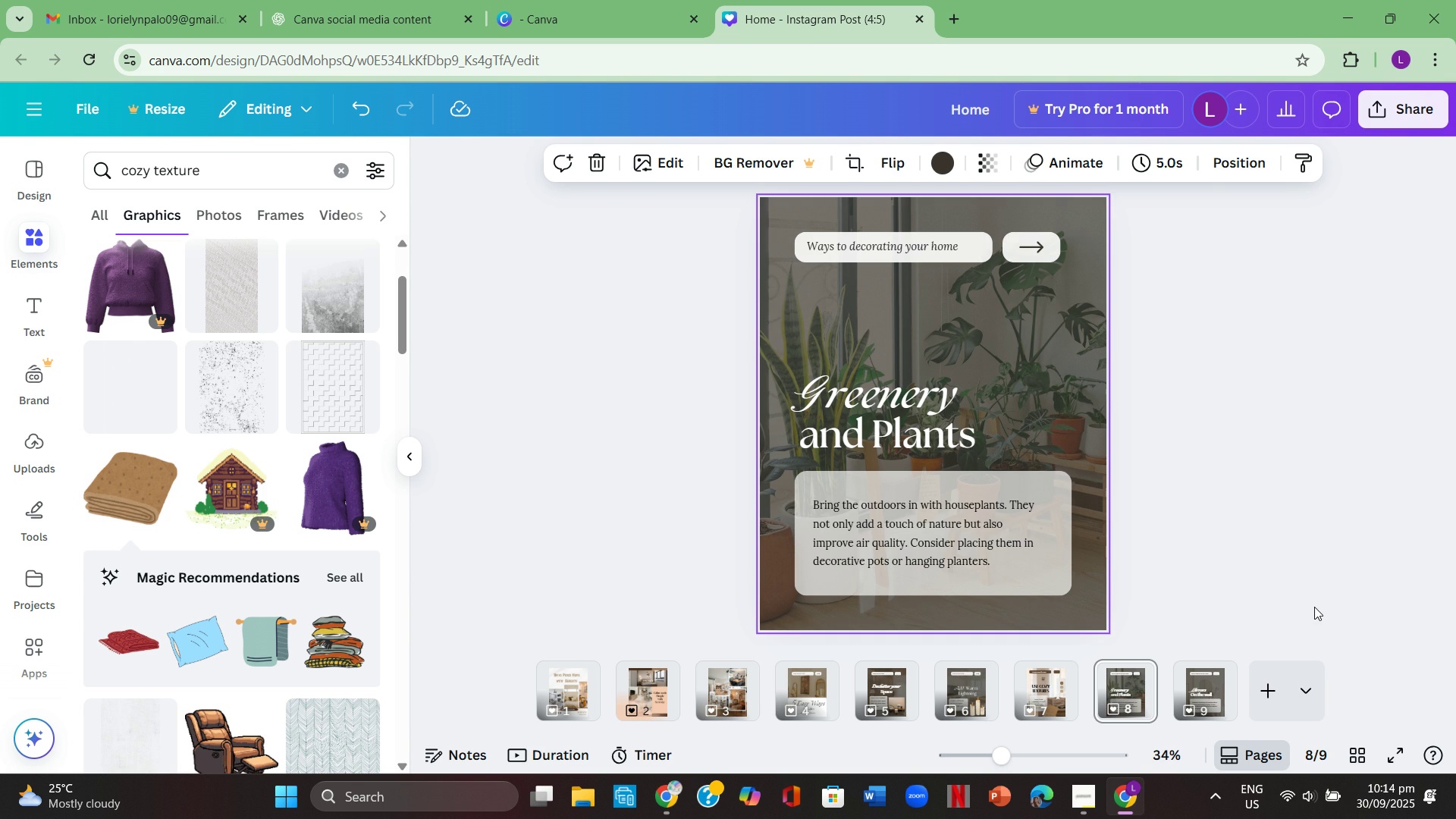 
key(ArrowLeft)
 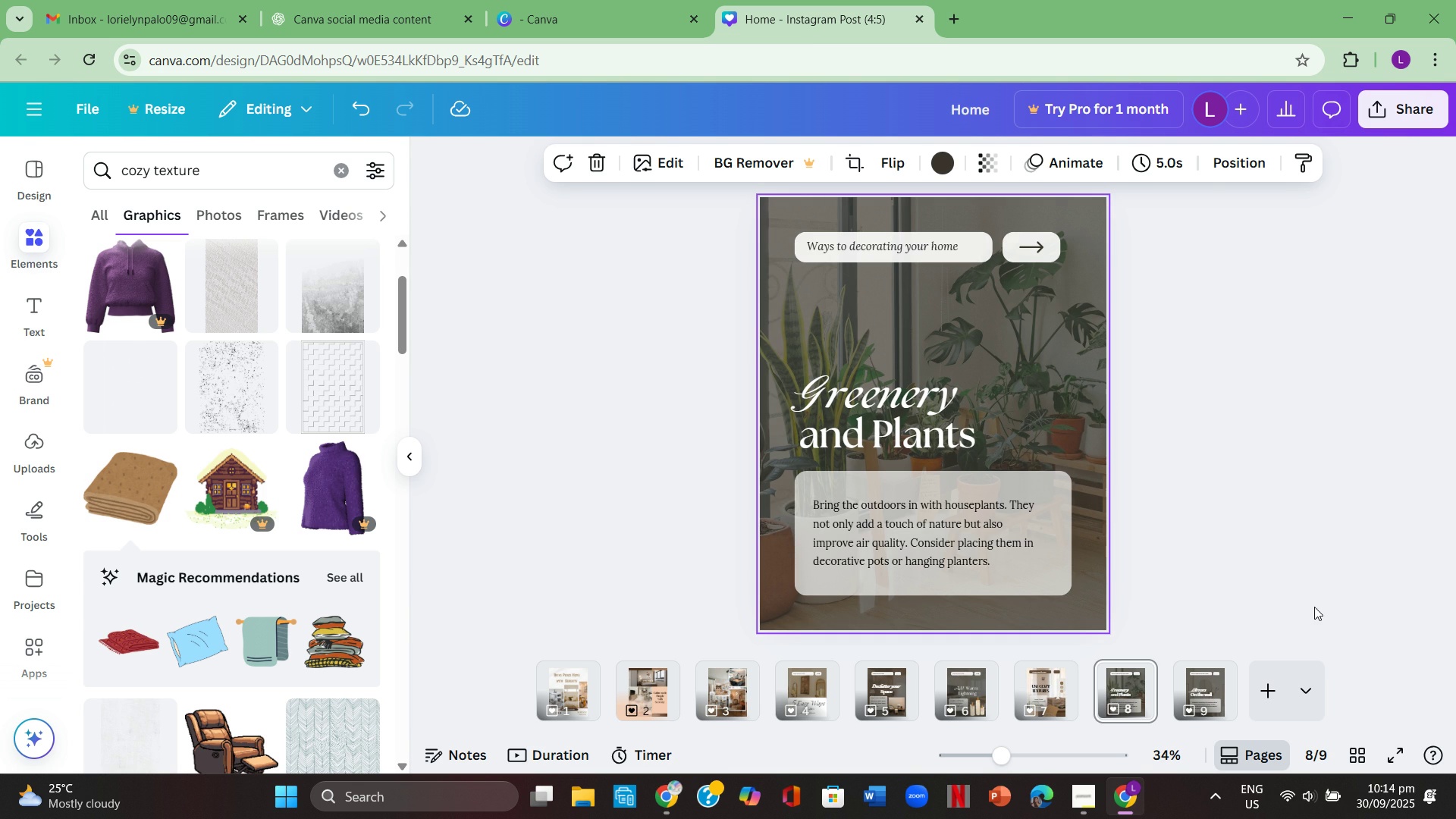 
key(ArrowLeft)
 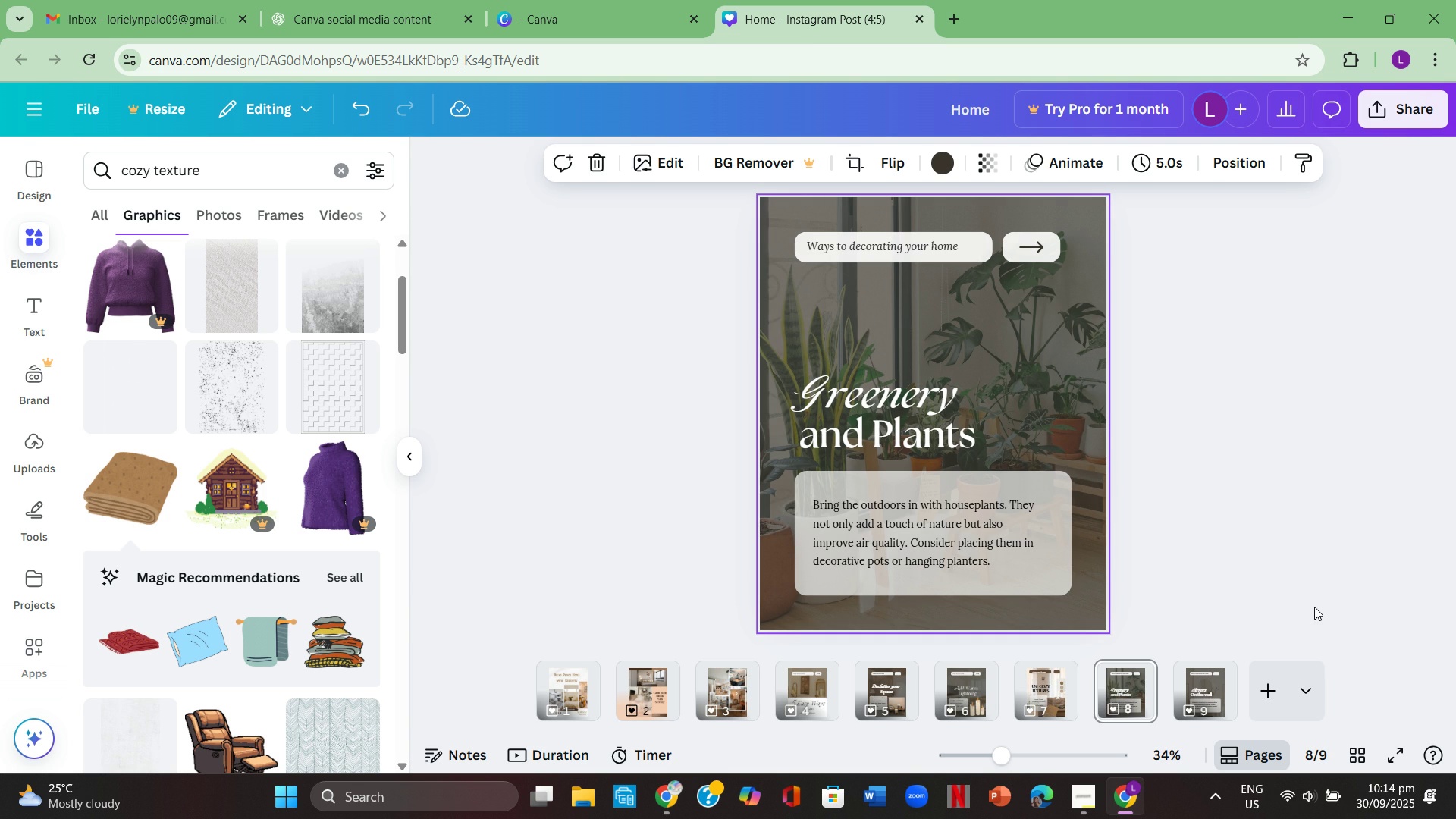 
key(ArrowLeft)
 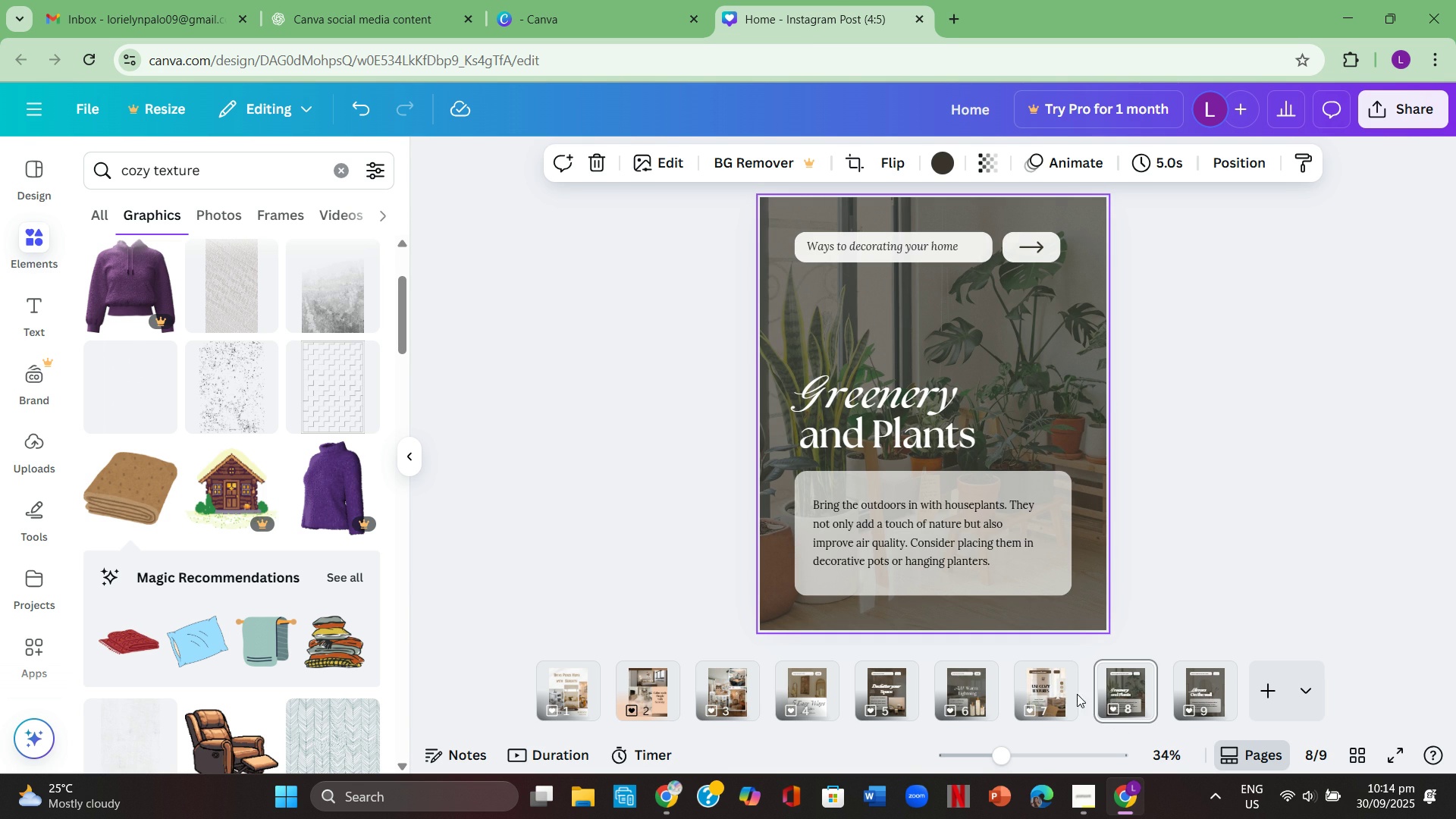 
left_click([1042, 677])
 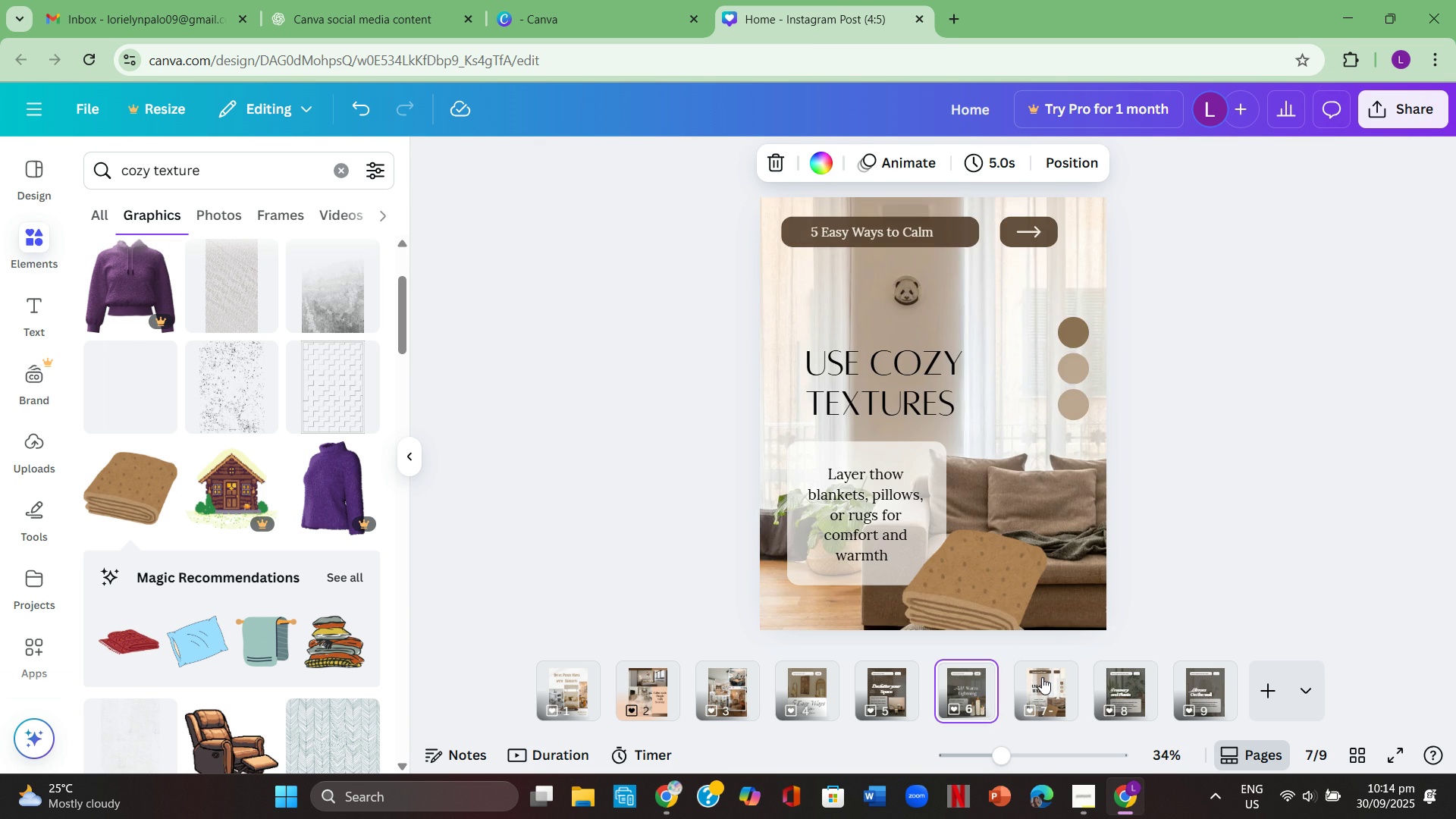 
key(ArrowLeft)
 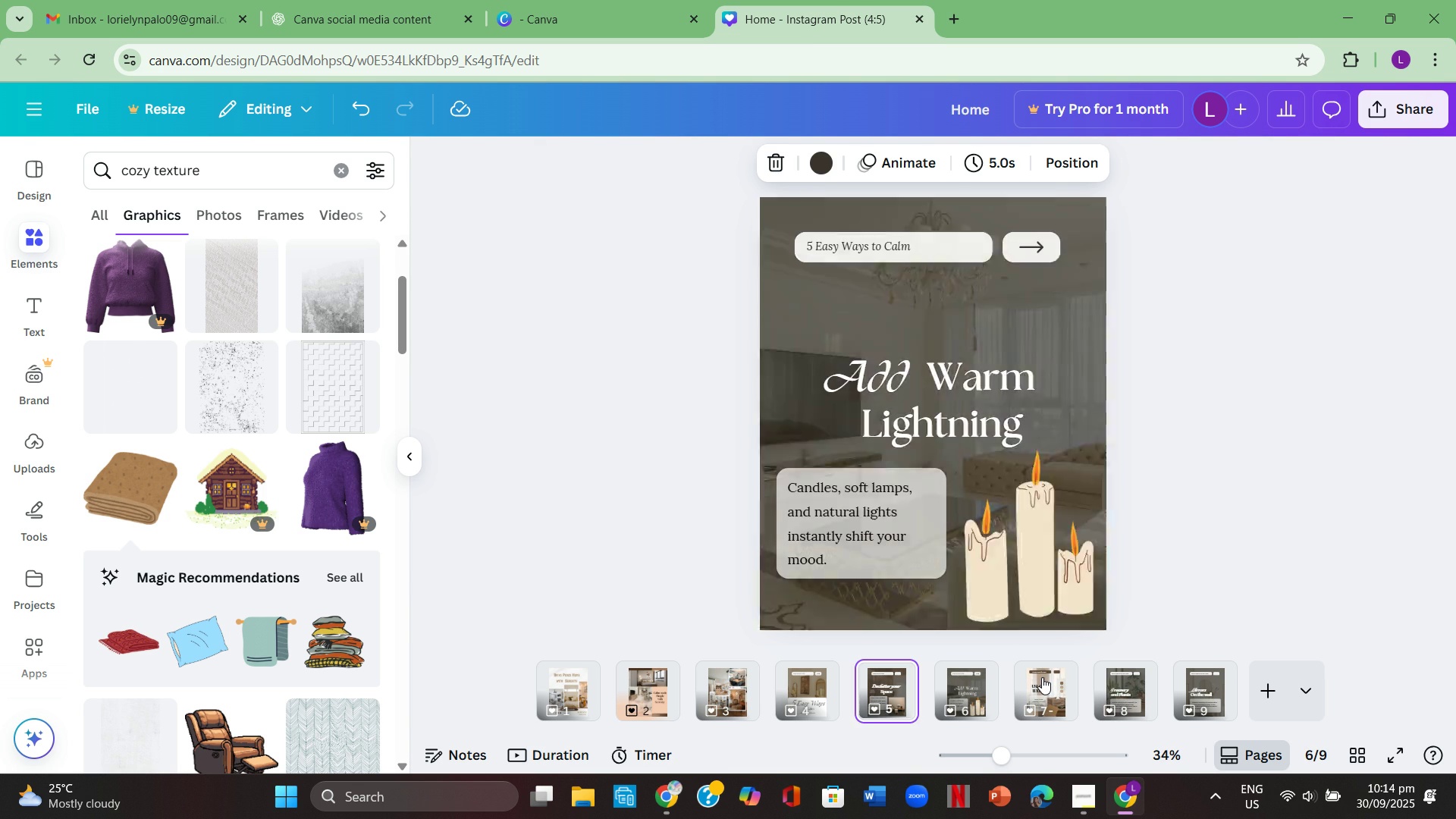 
key(ArrowLeft)
 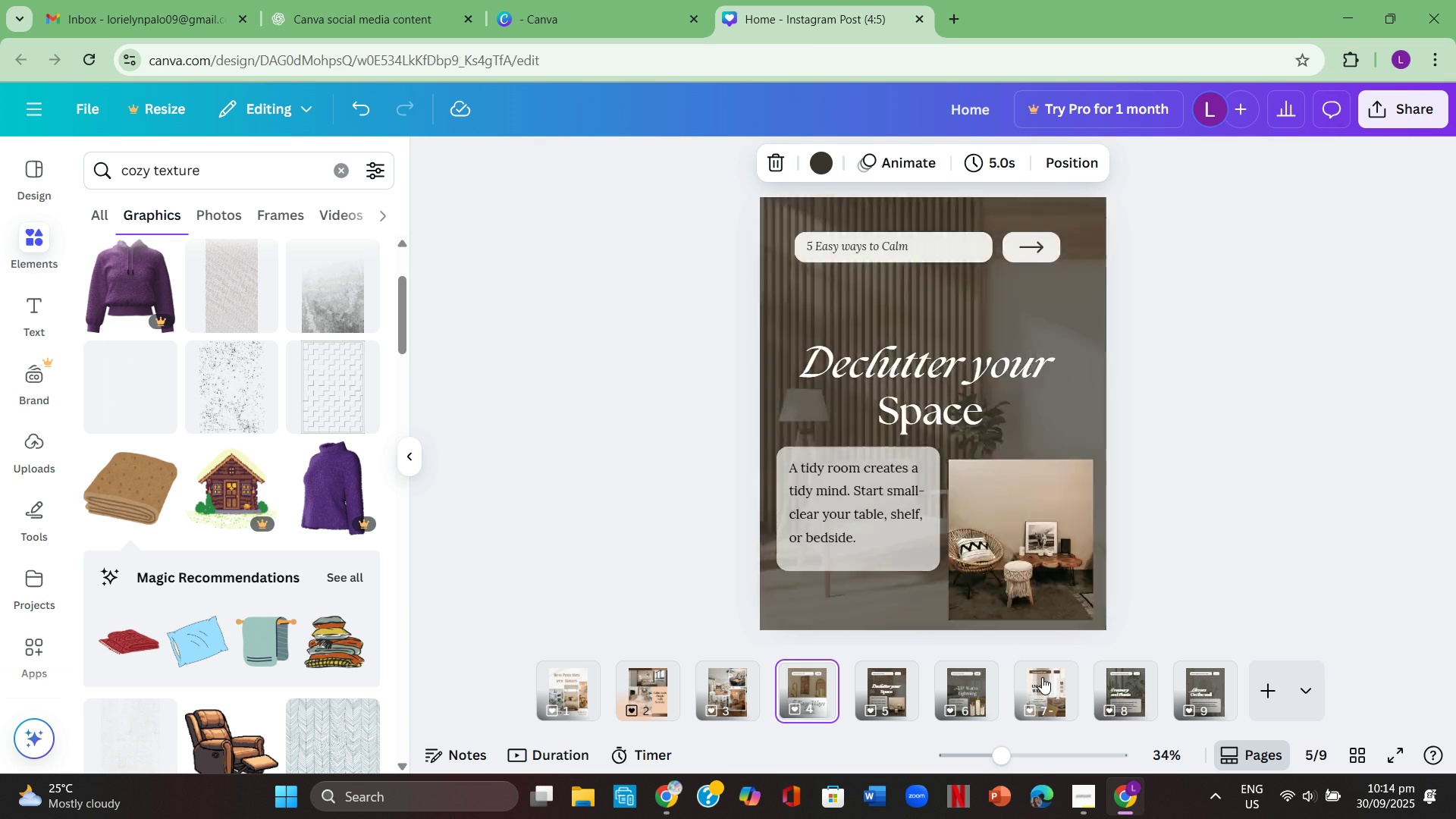 
key(ArrowLeft)
 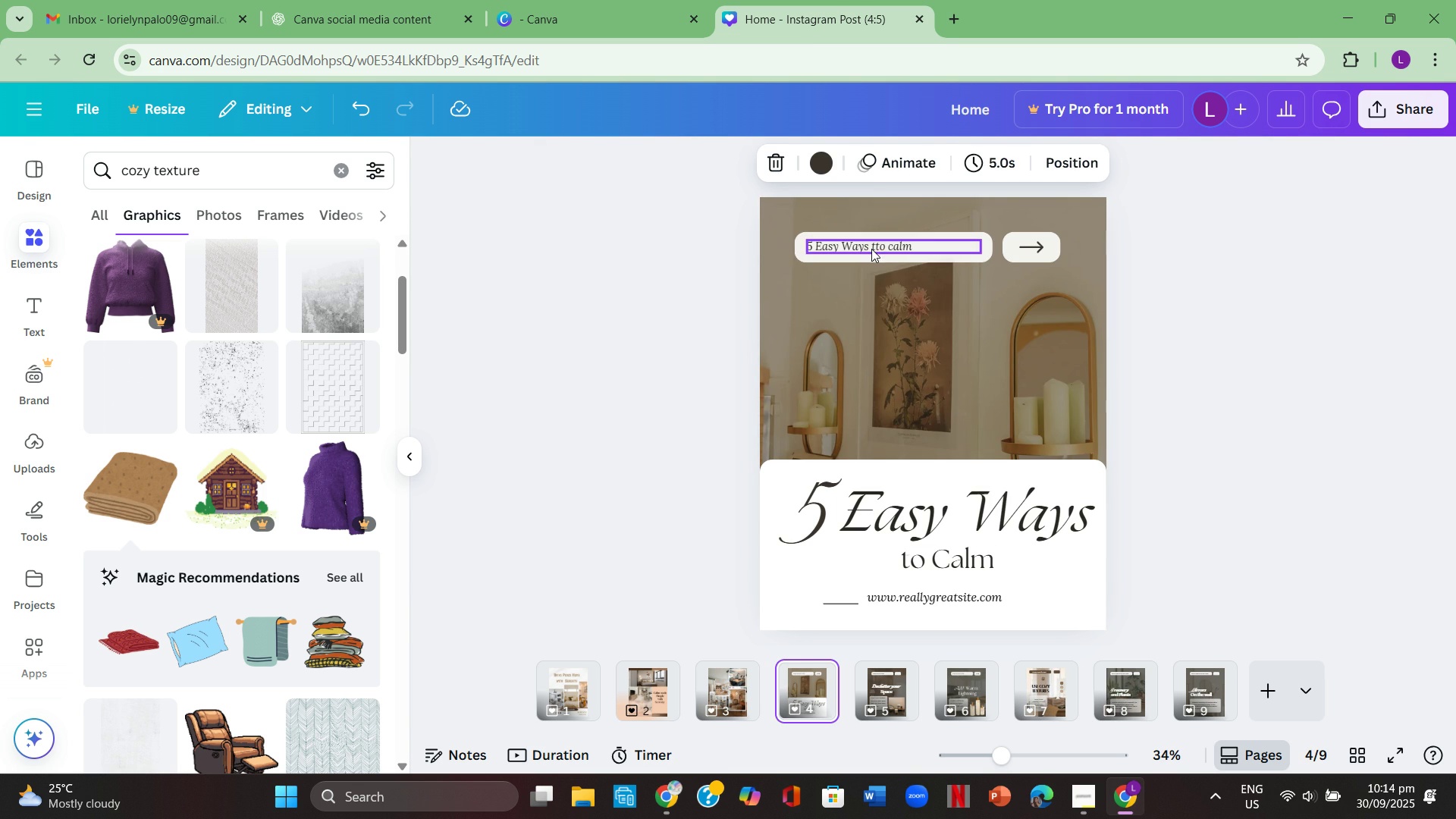 
left_click([880, 242])
 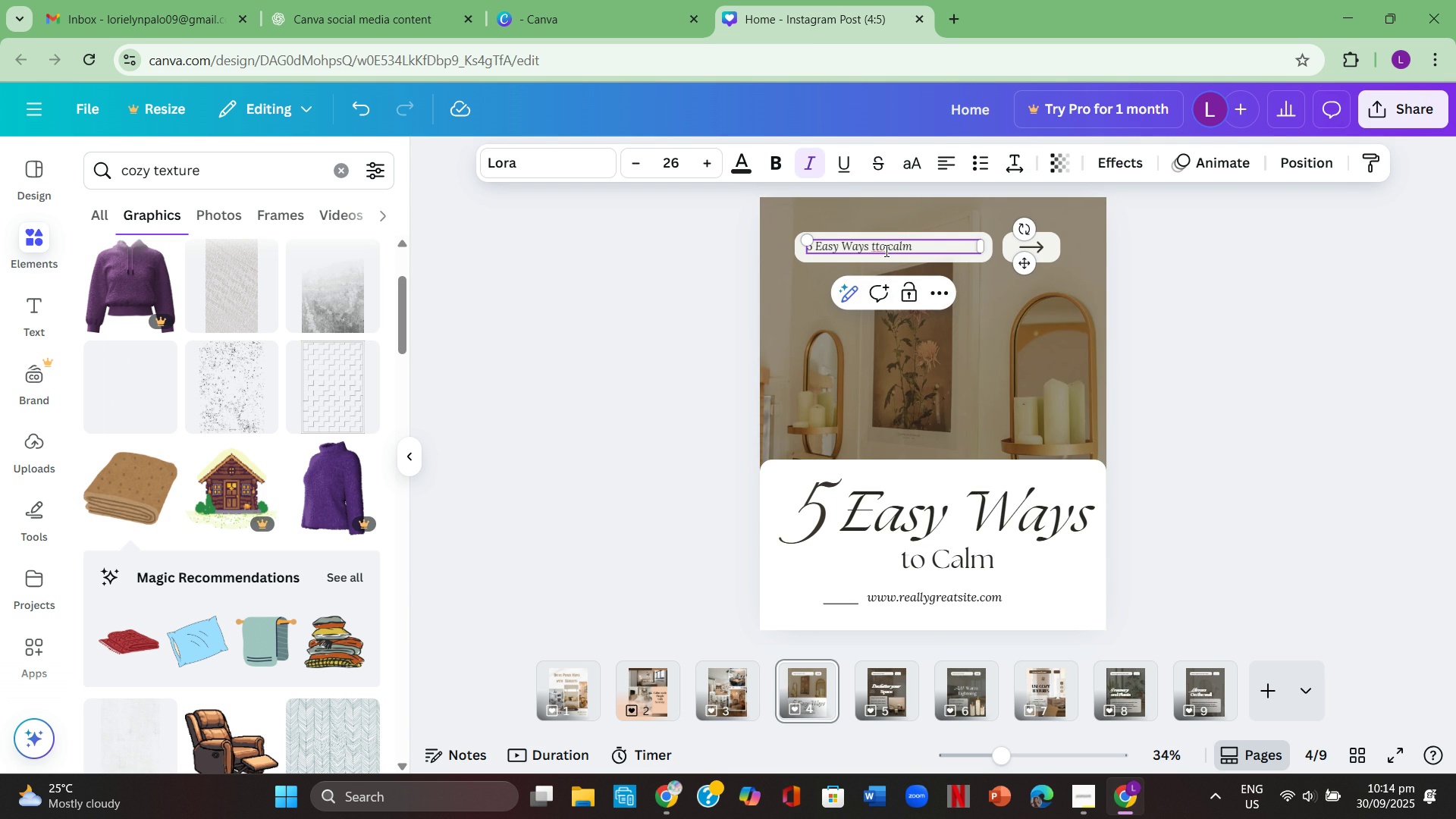 
key(Backspace)
 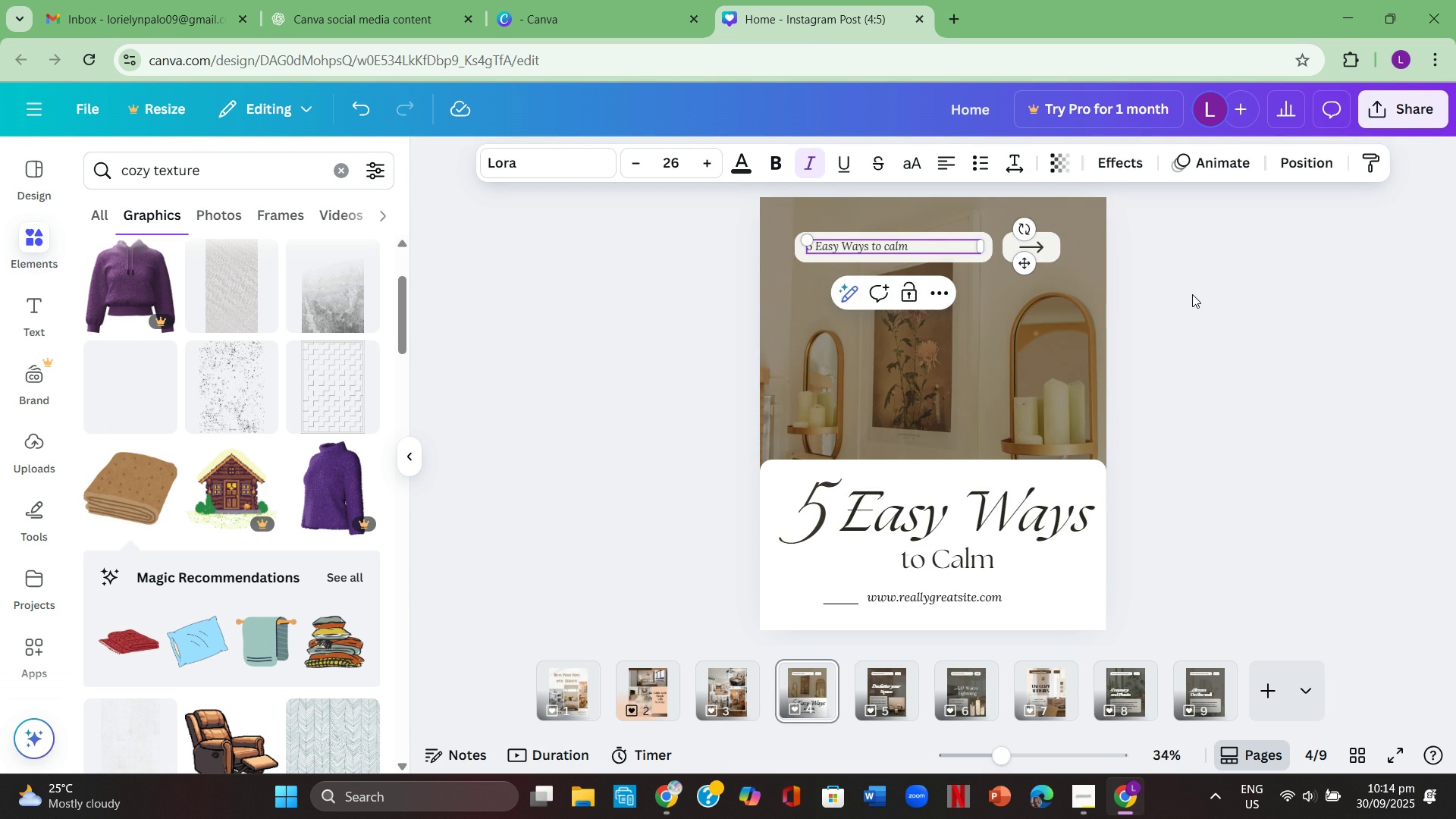 
left_click([1195, 295])
 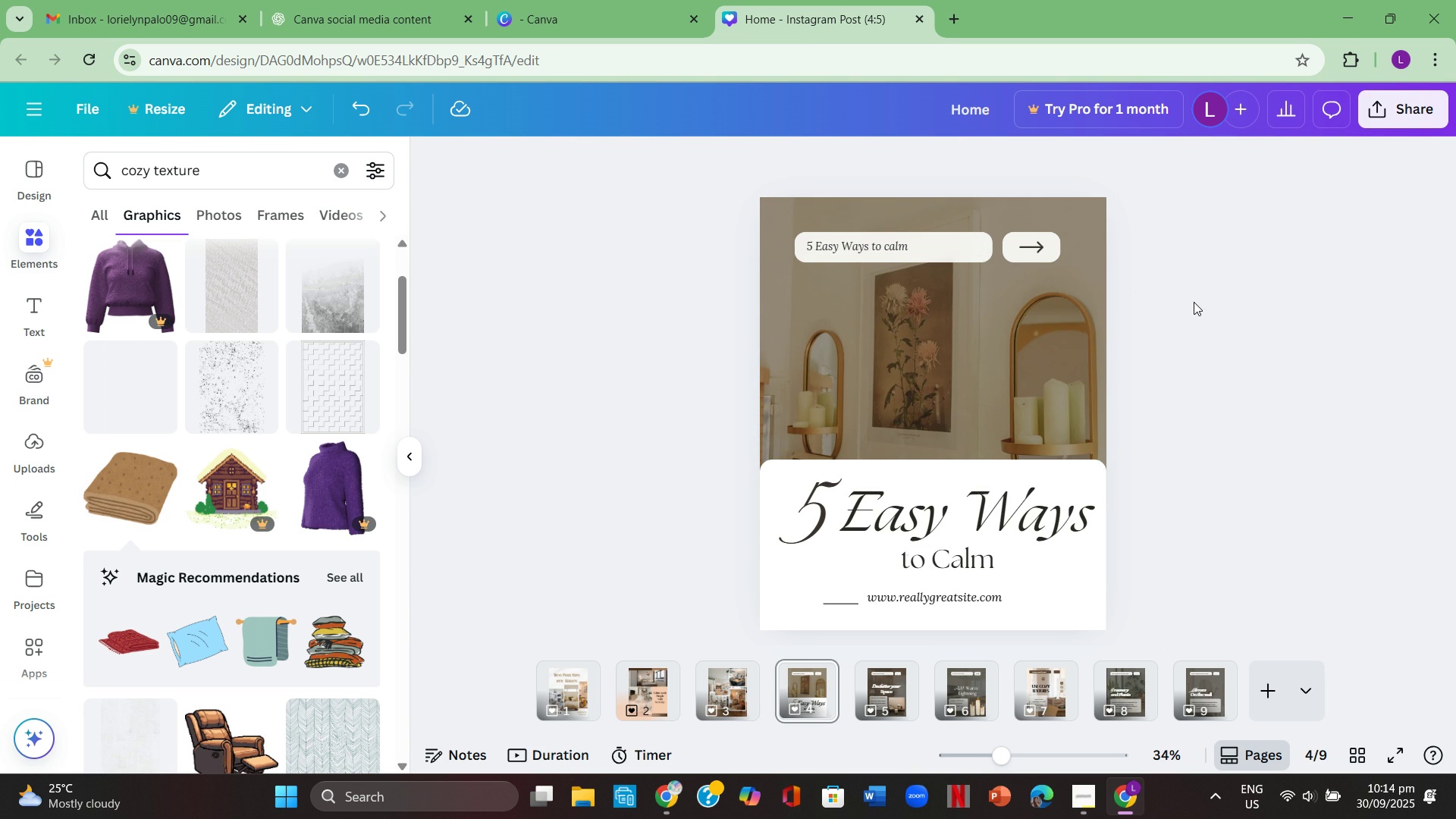 
scroll: coordinate [1194, 302], scroll_direction: down, amount: 1.0
 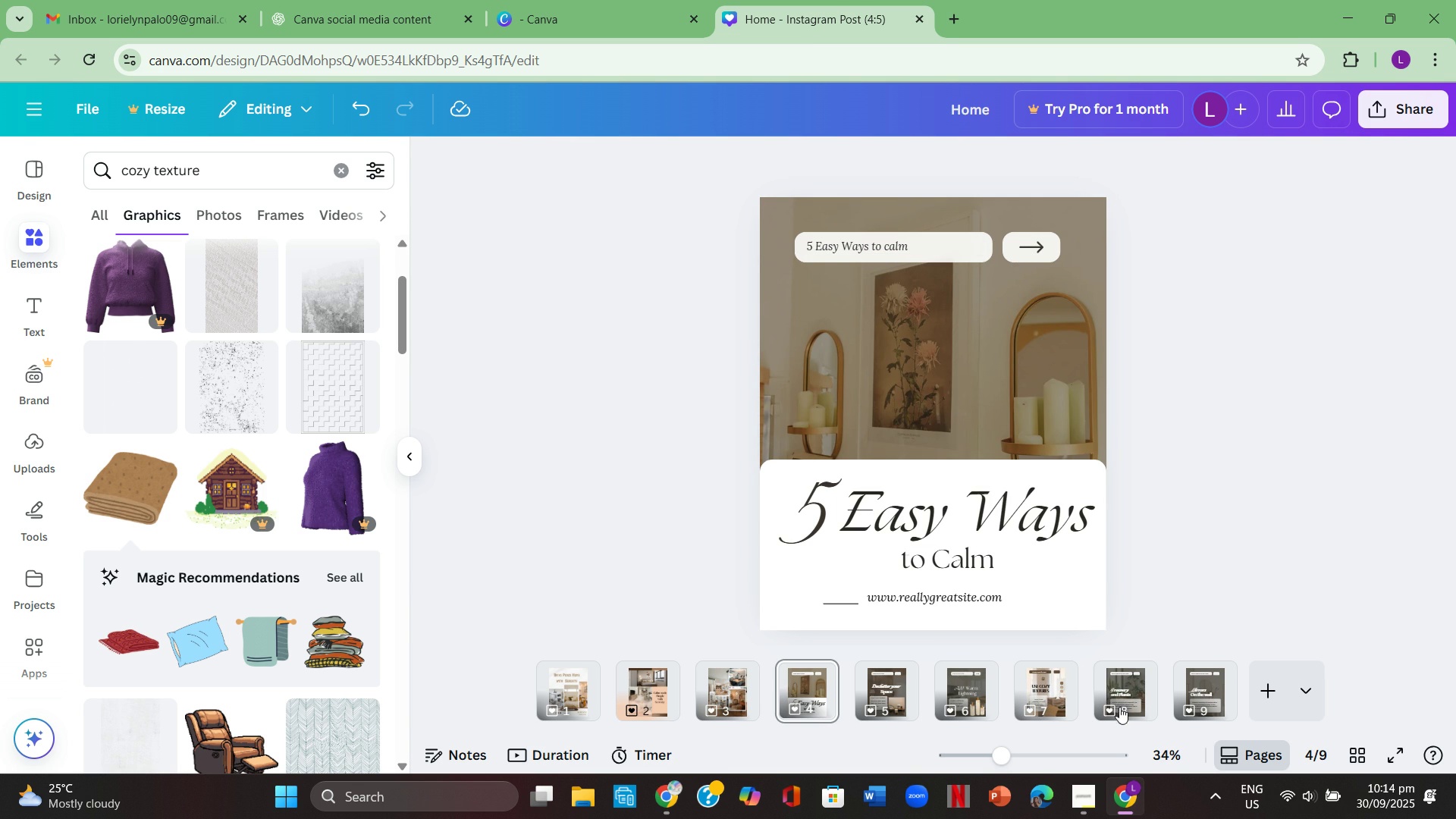 
left_click([1120, 688])
 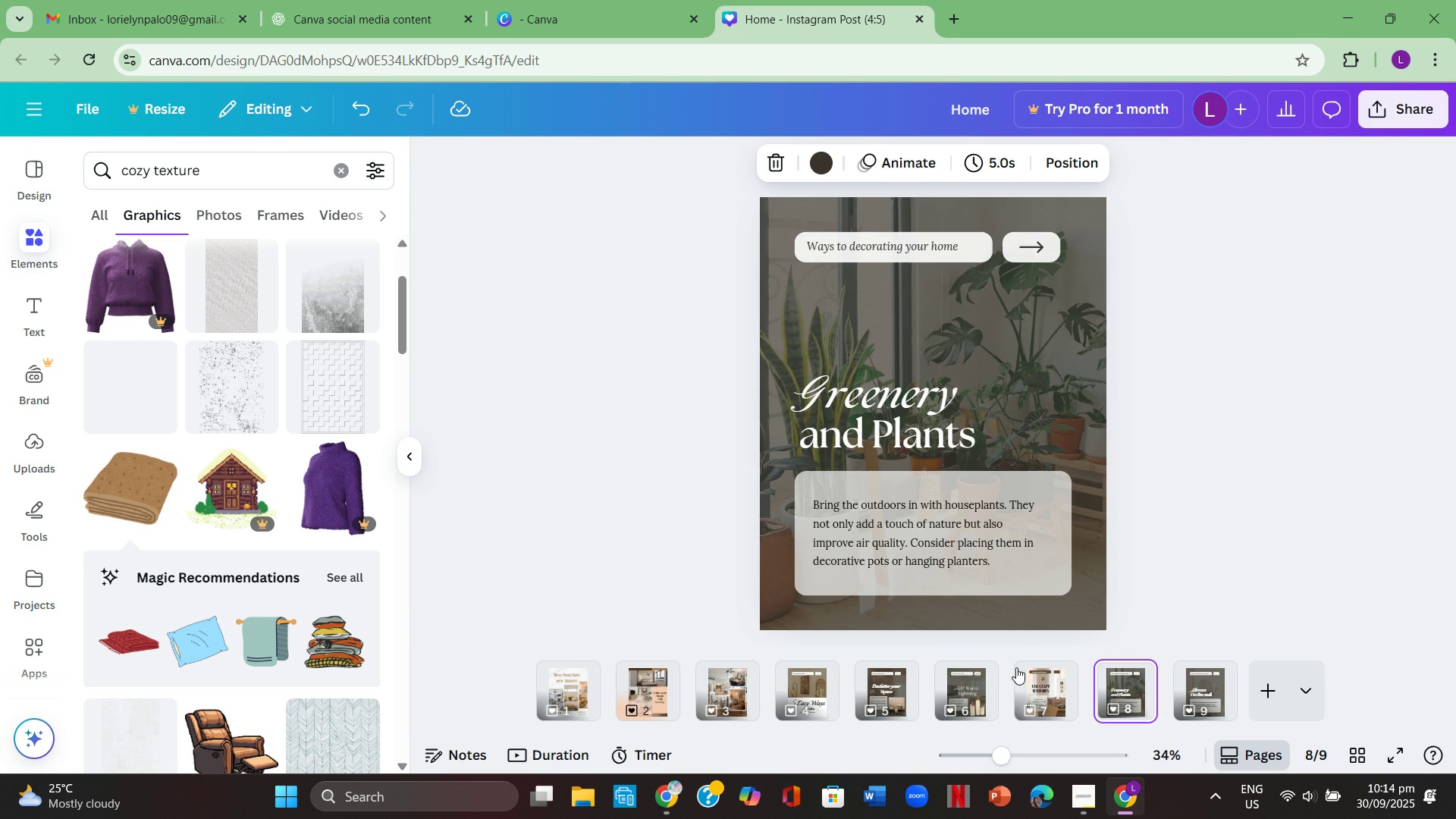 
left_click([1037, 682])
 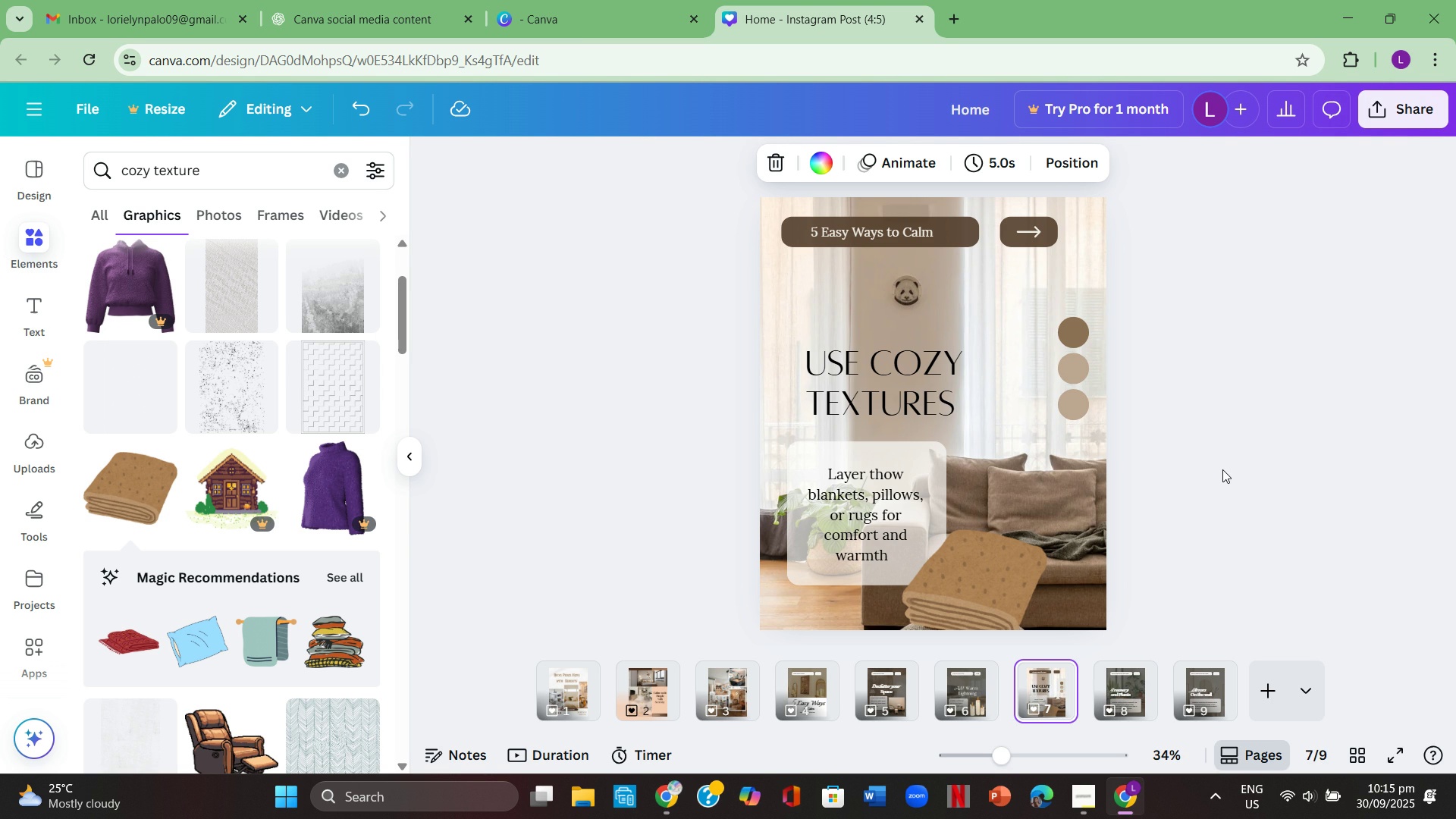 
wait(17.34)
 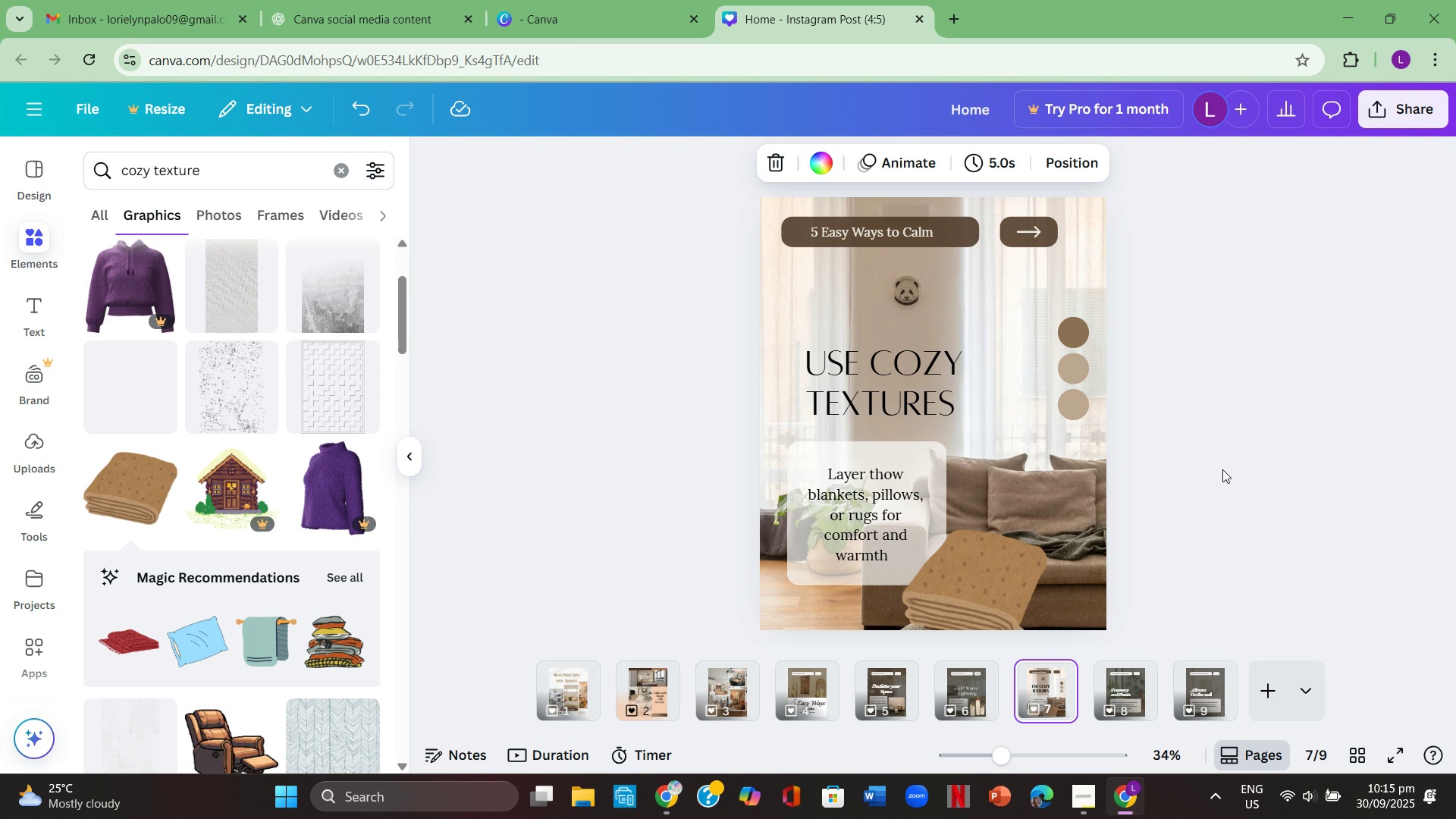 
left_click([1117, 808])
 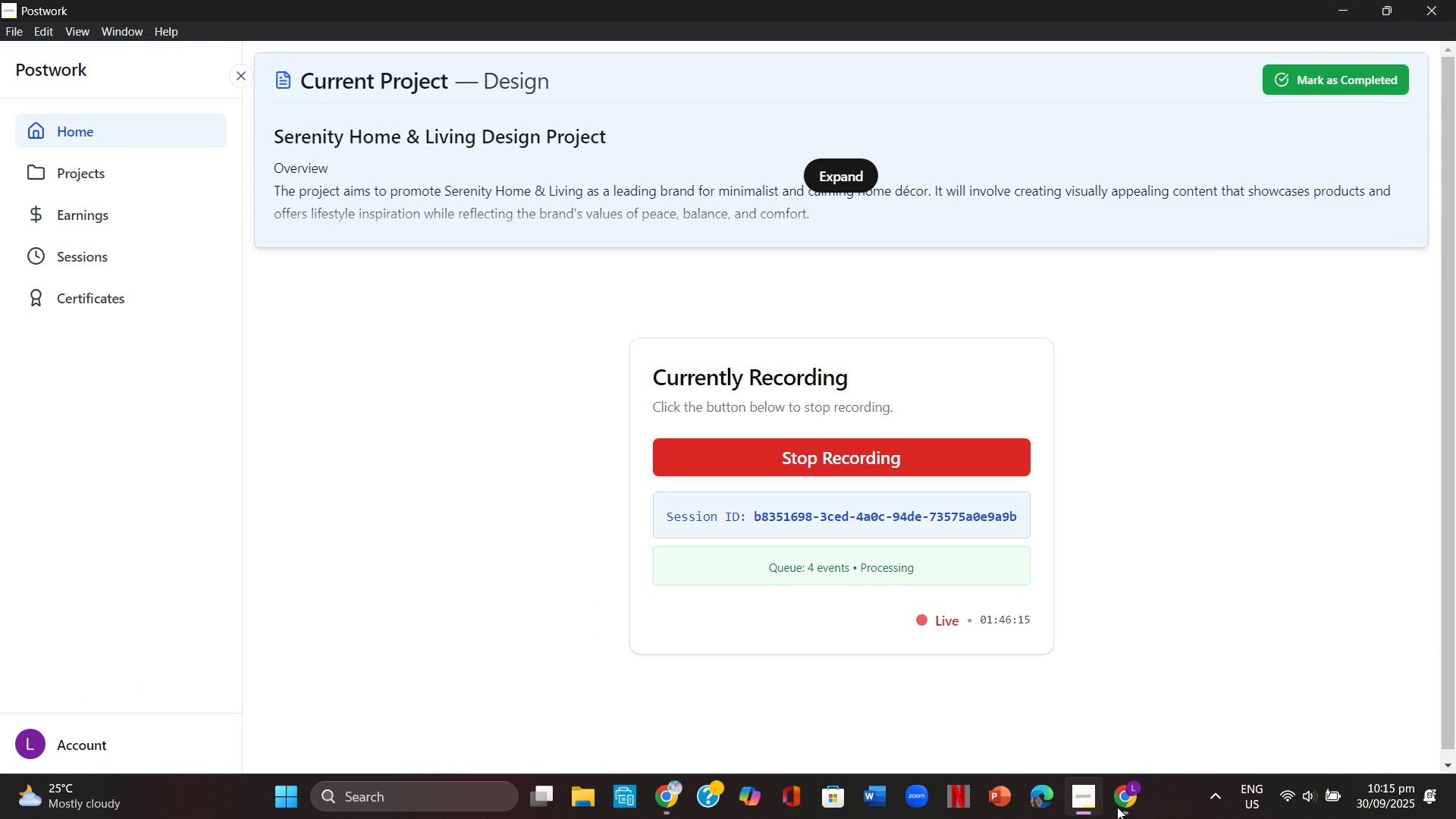 
left_click([1117, 807])
 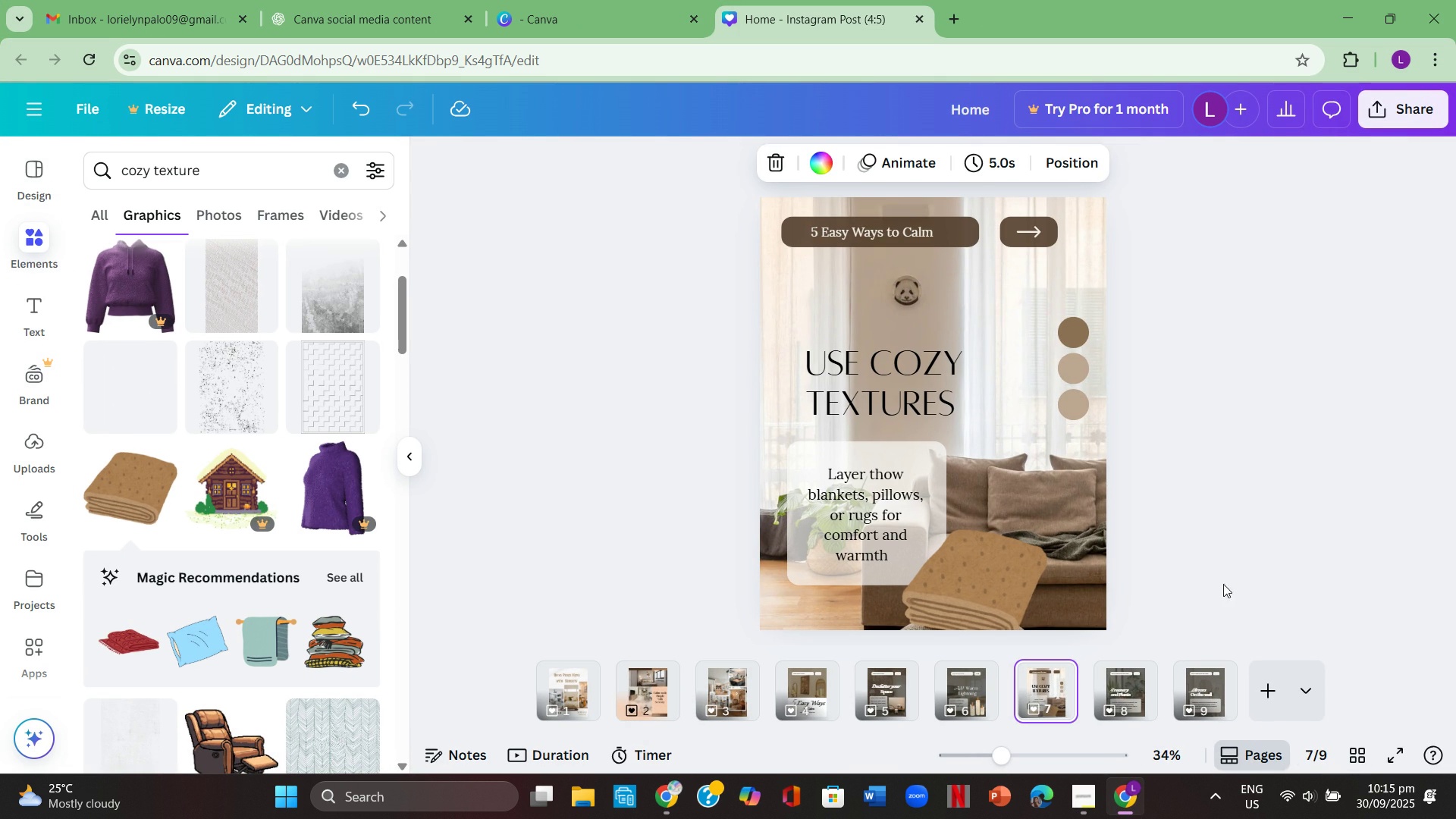 
left_click([1263, 560])
 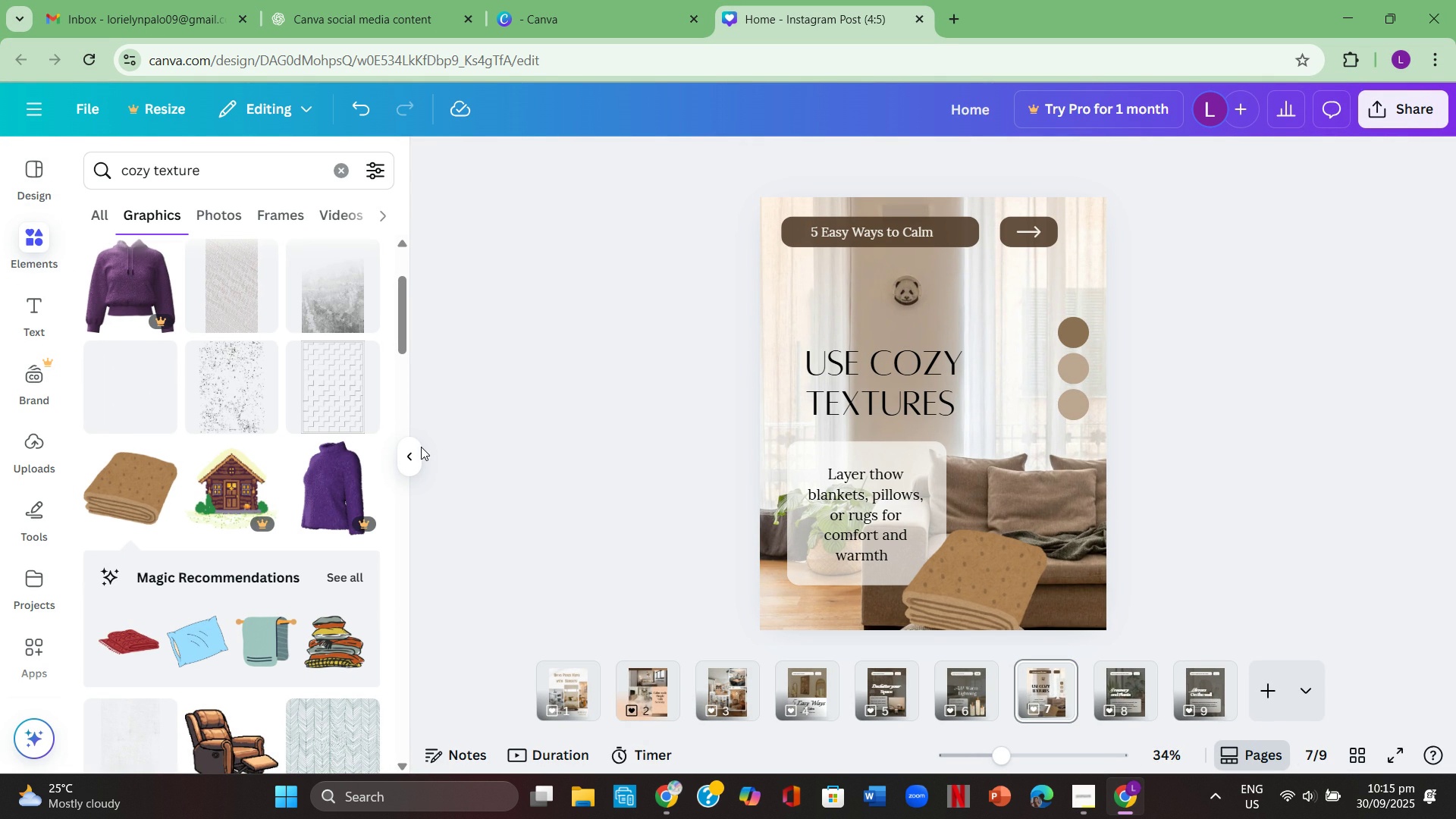 
left_click([411, 455])
 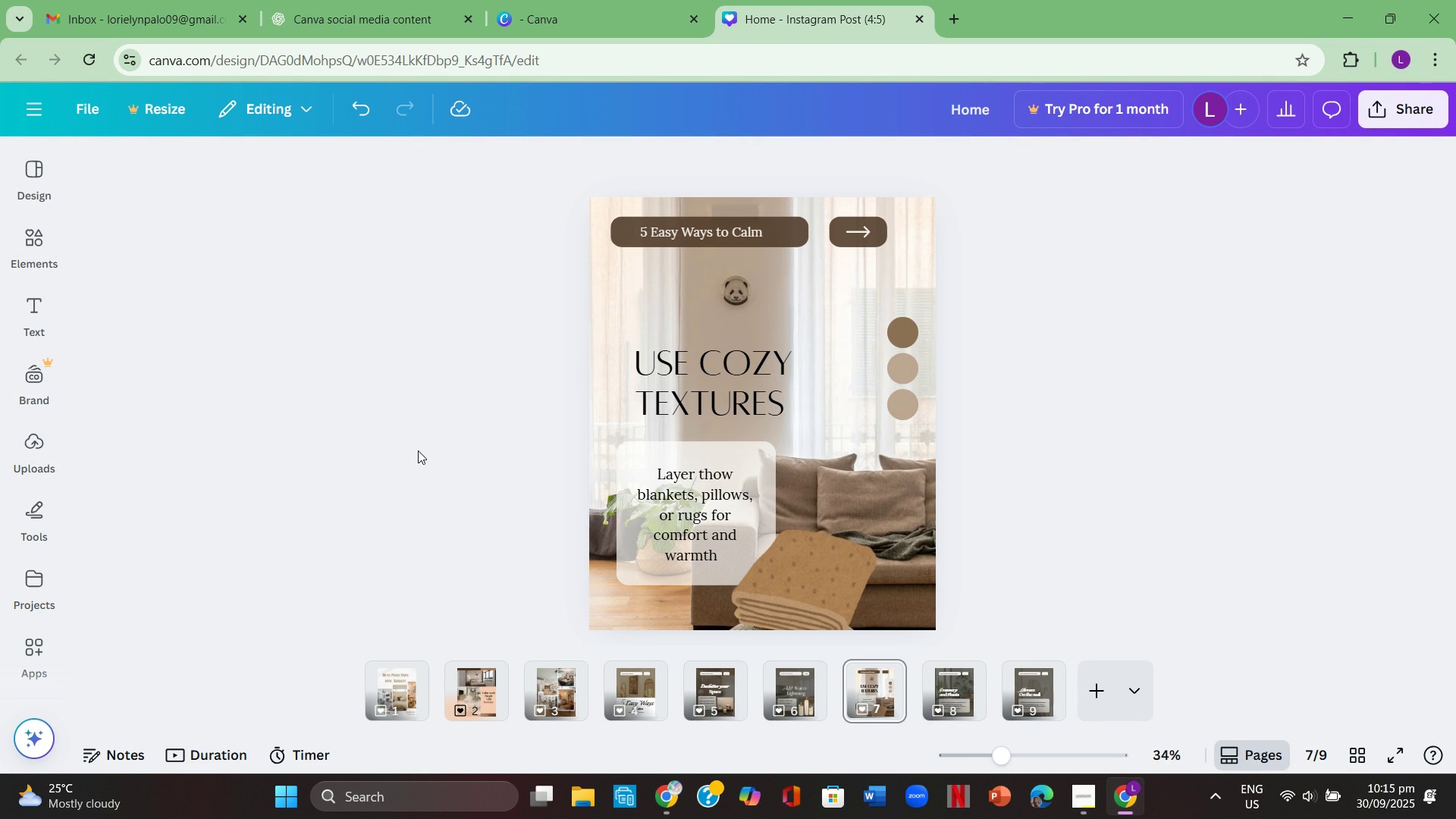 
left_click([416, 450])
 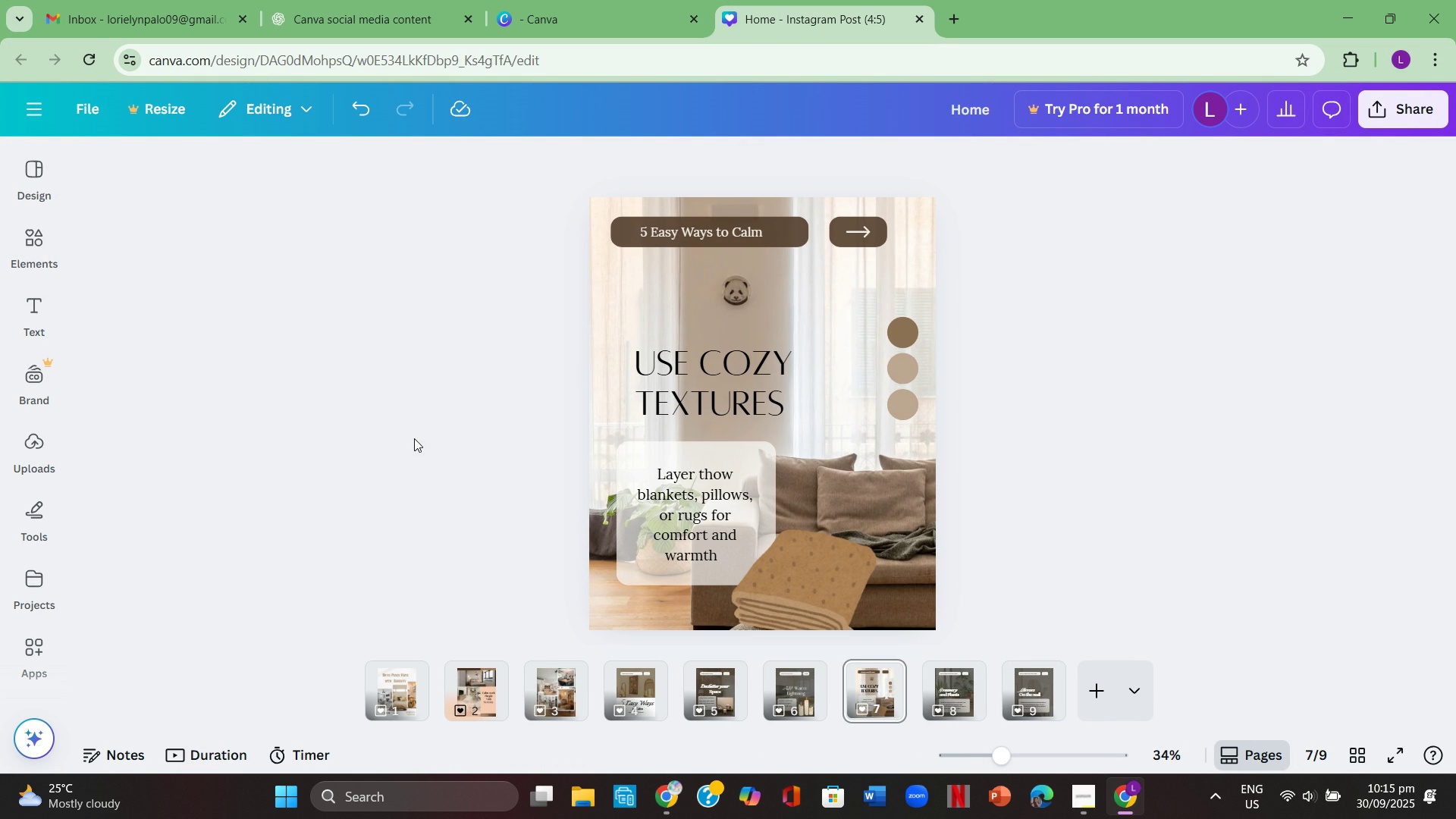 
scroll: coordinate [417, 432], scroll_direction: up, amount: 2.0
 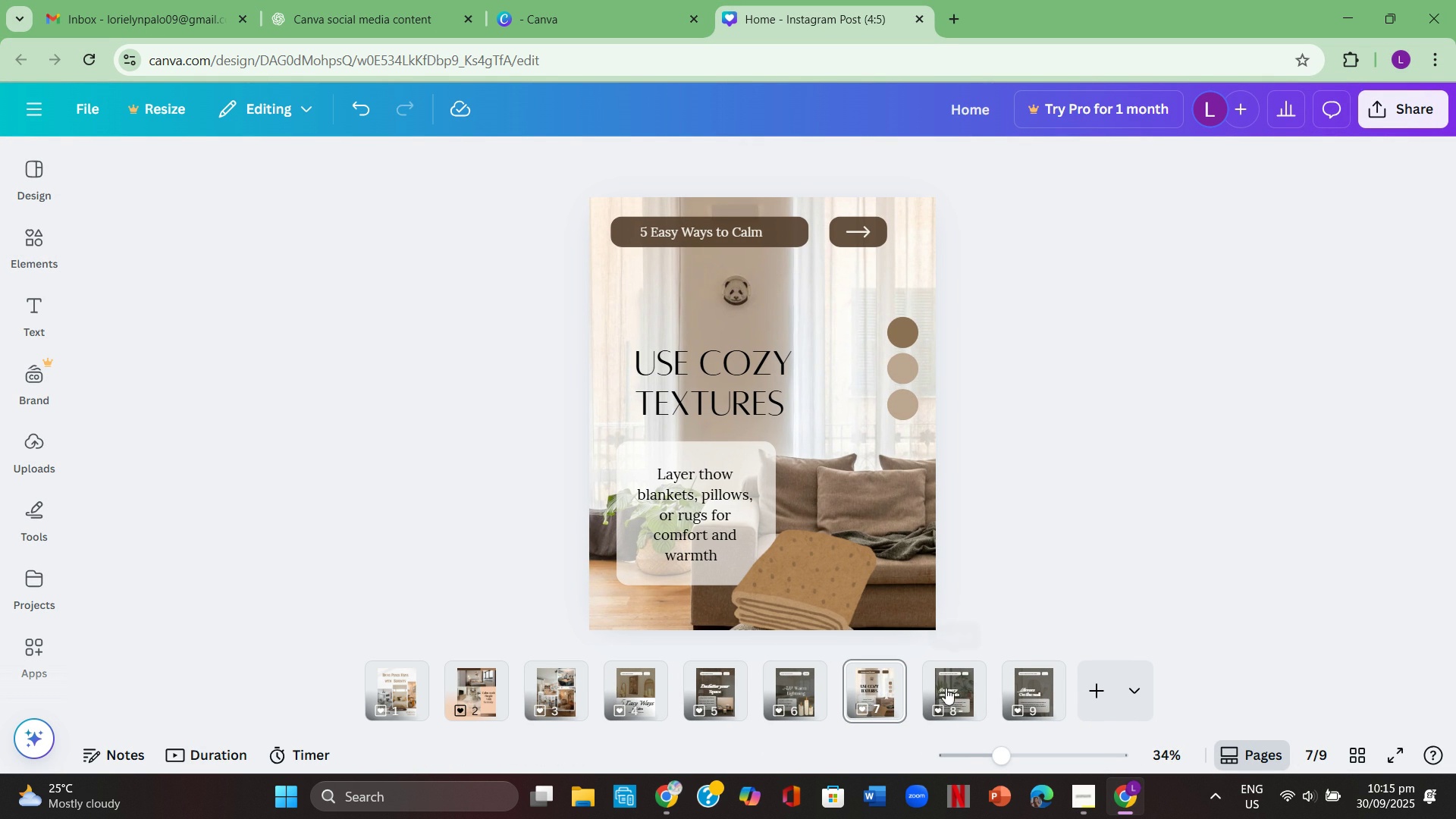 
left_click([948, 682])
 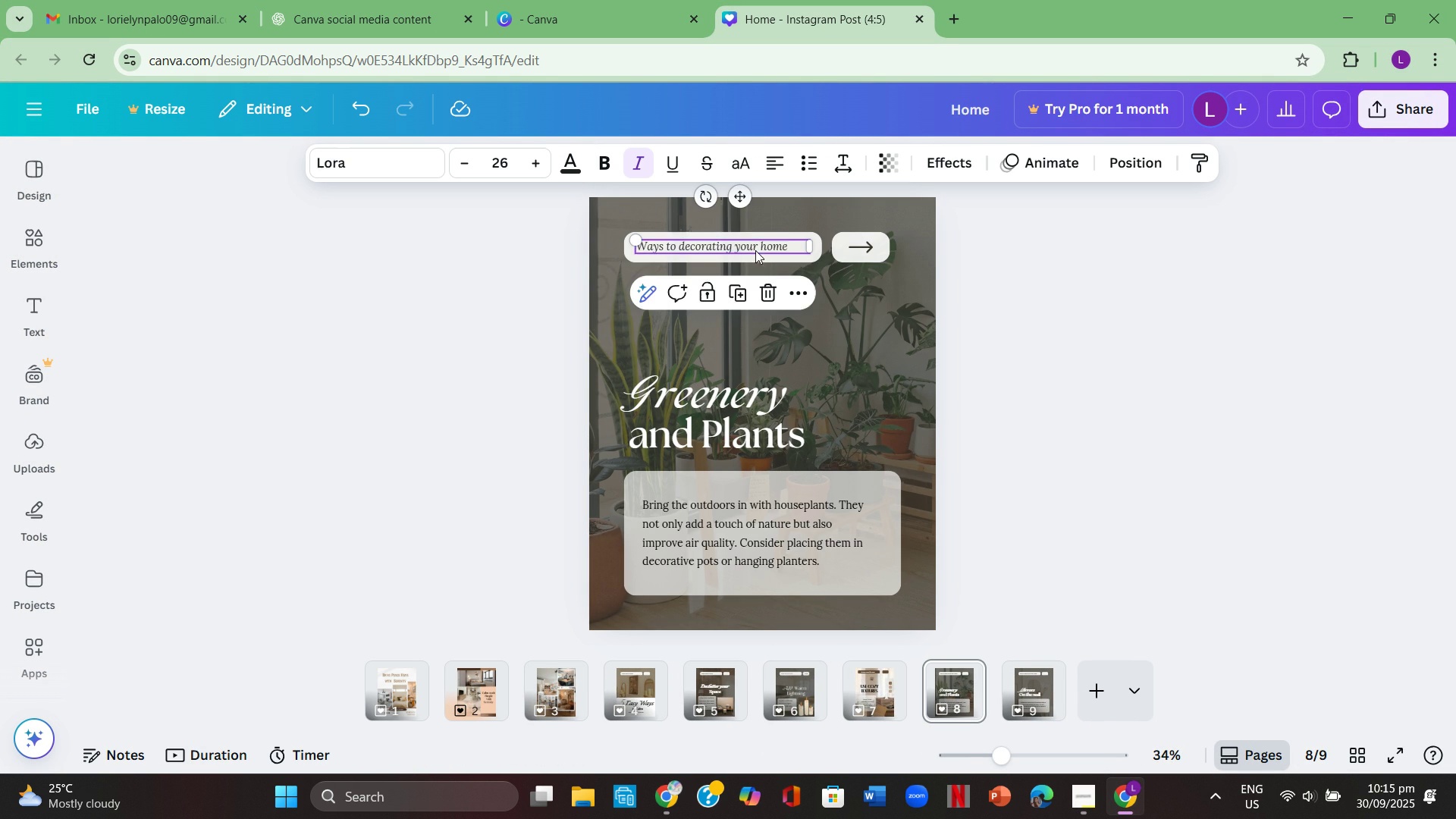 
double_click([755, 250])
 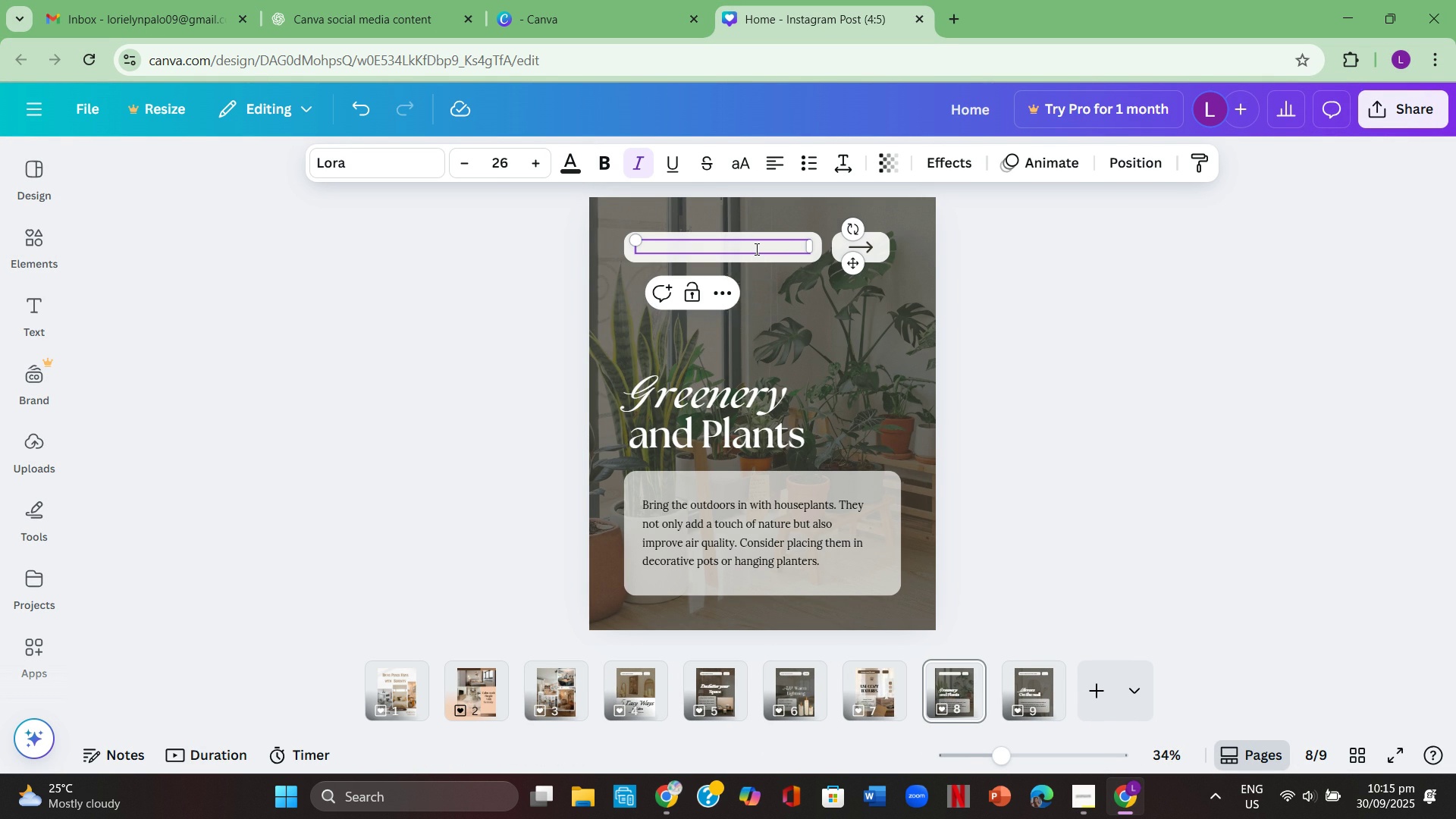 
key(Backspace)
 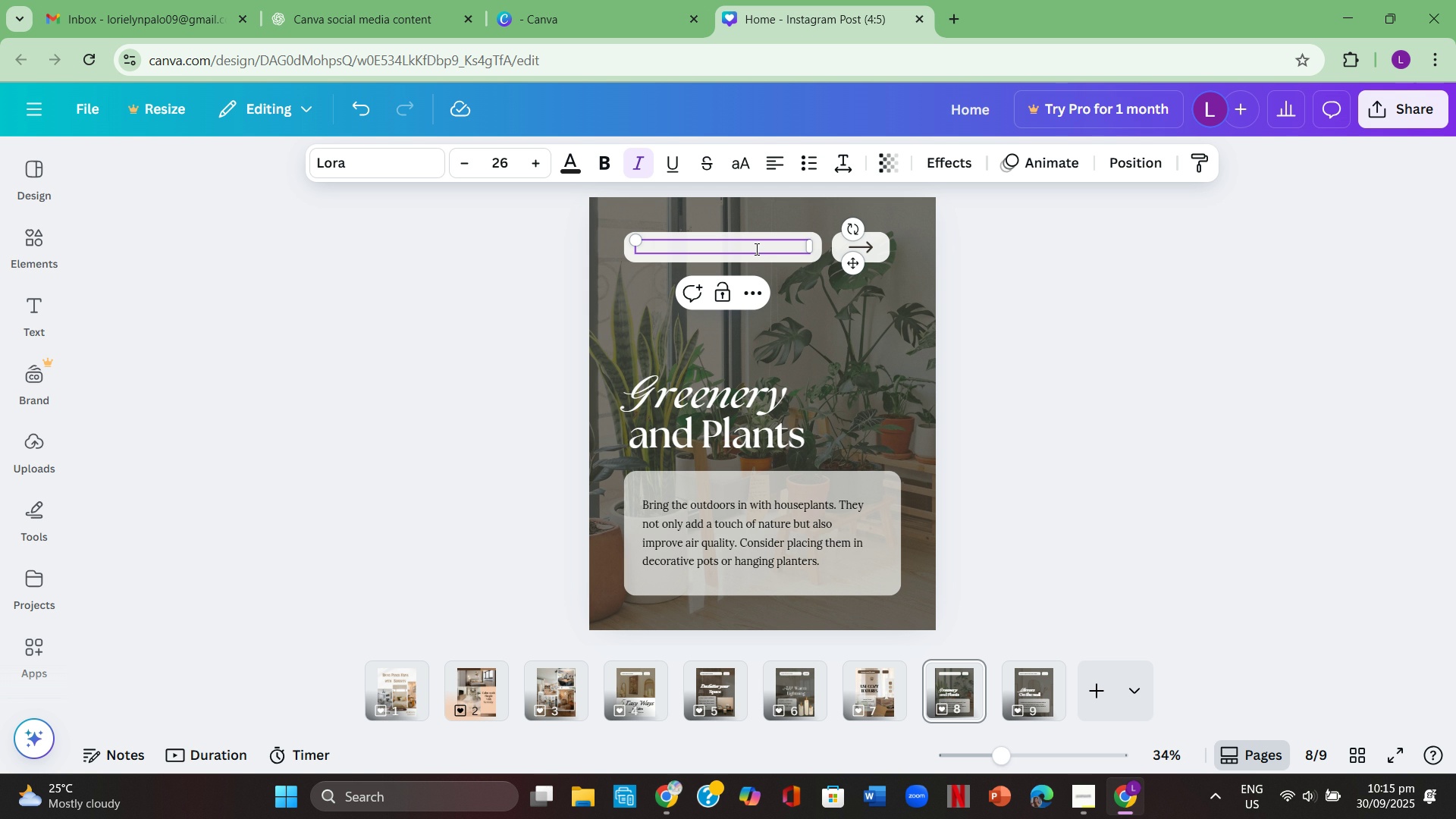 
wait(8.66)
 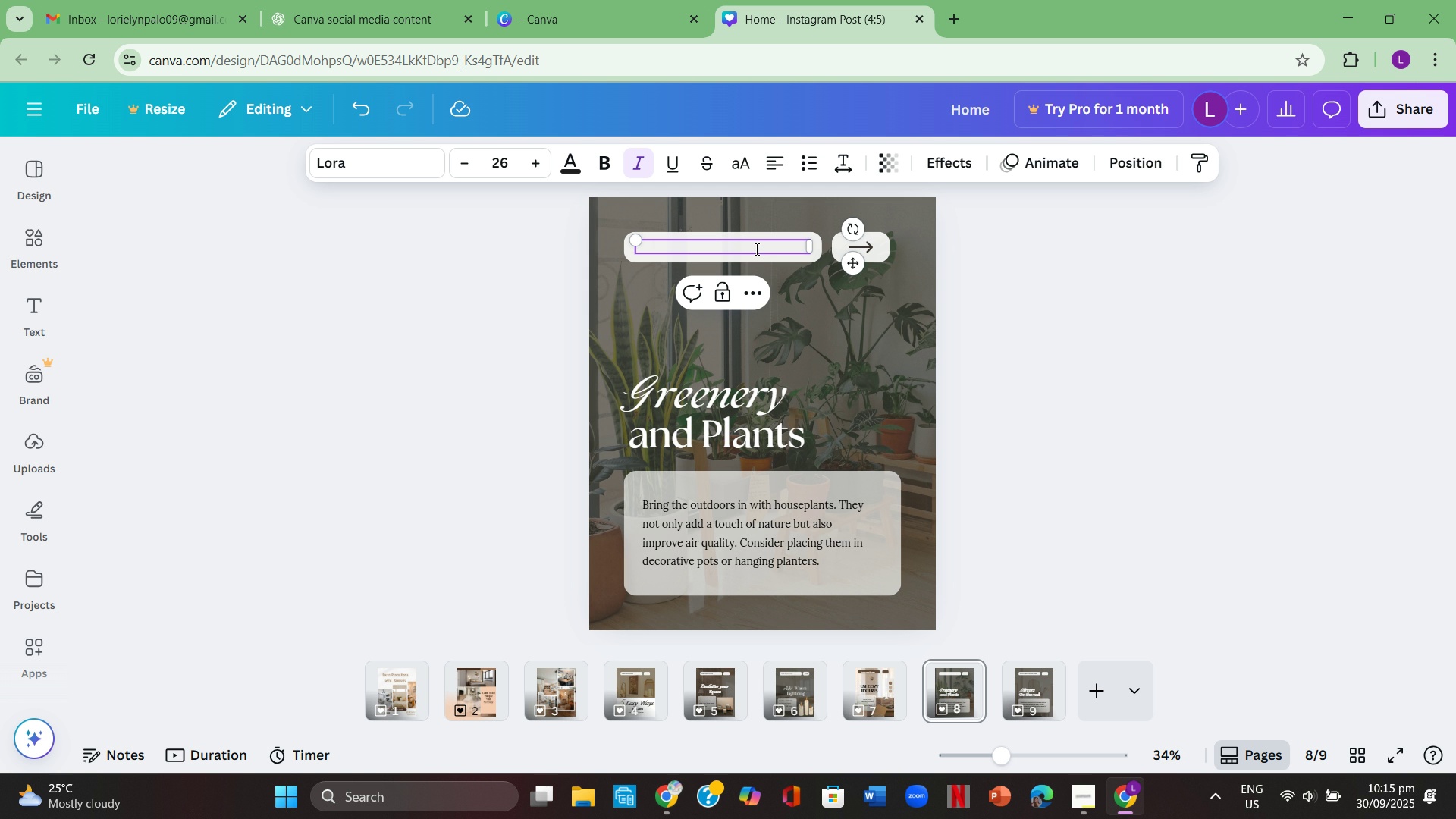 
type(Create a Calm Corner )
 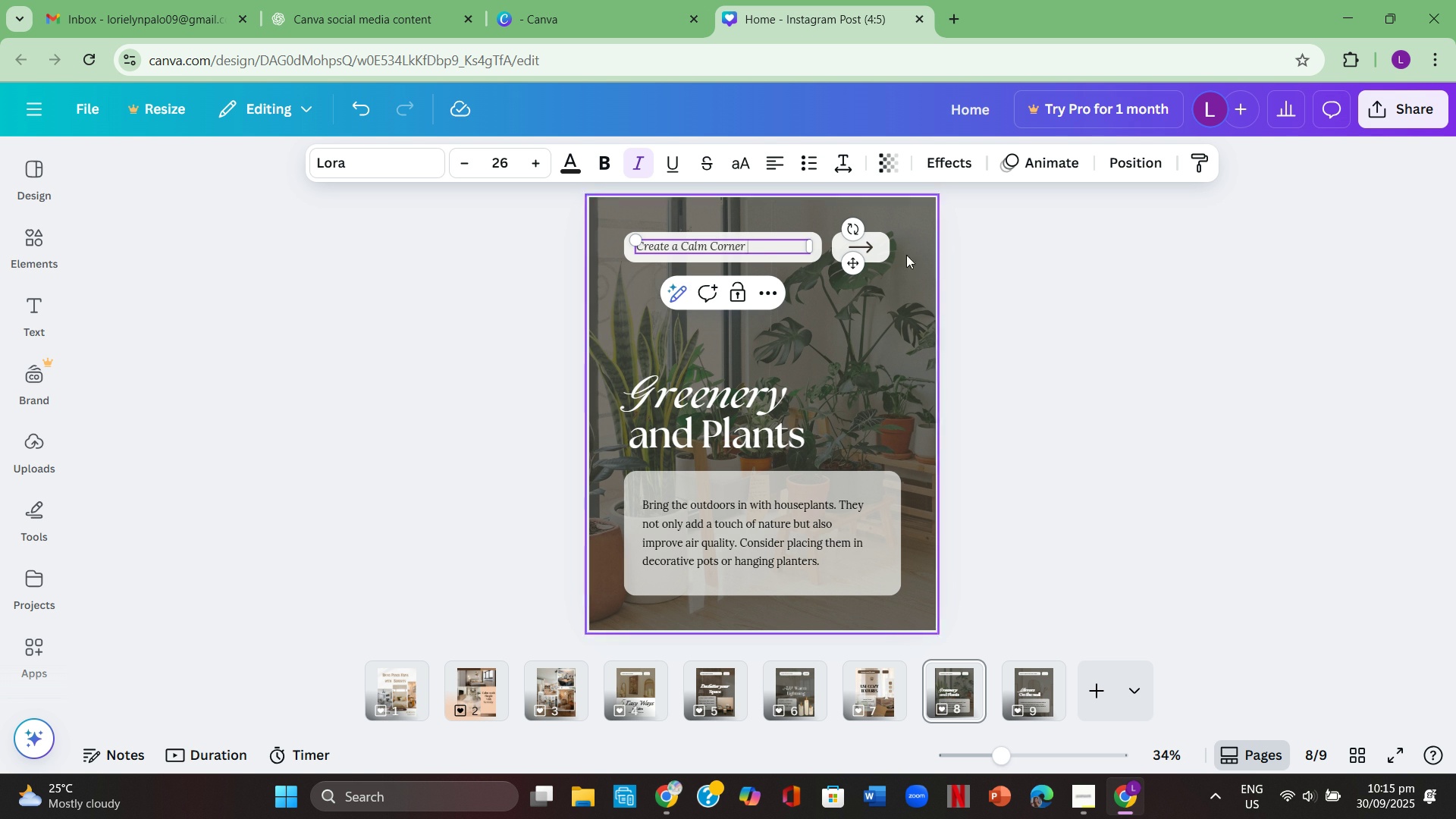 
left_click([988, 277])
 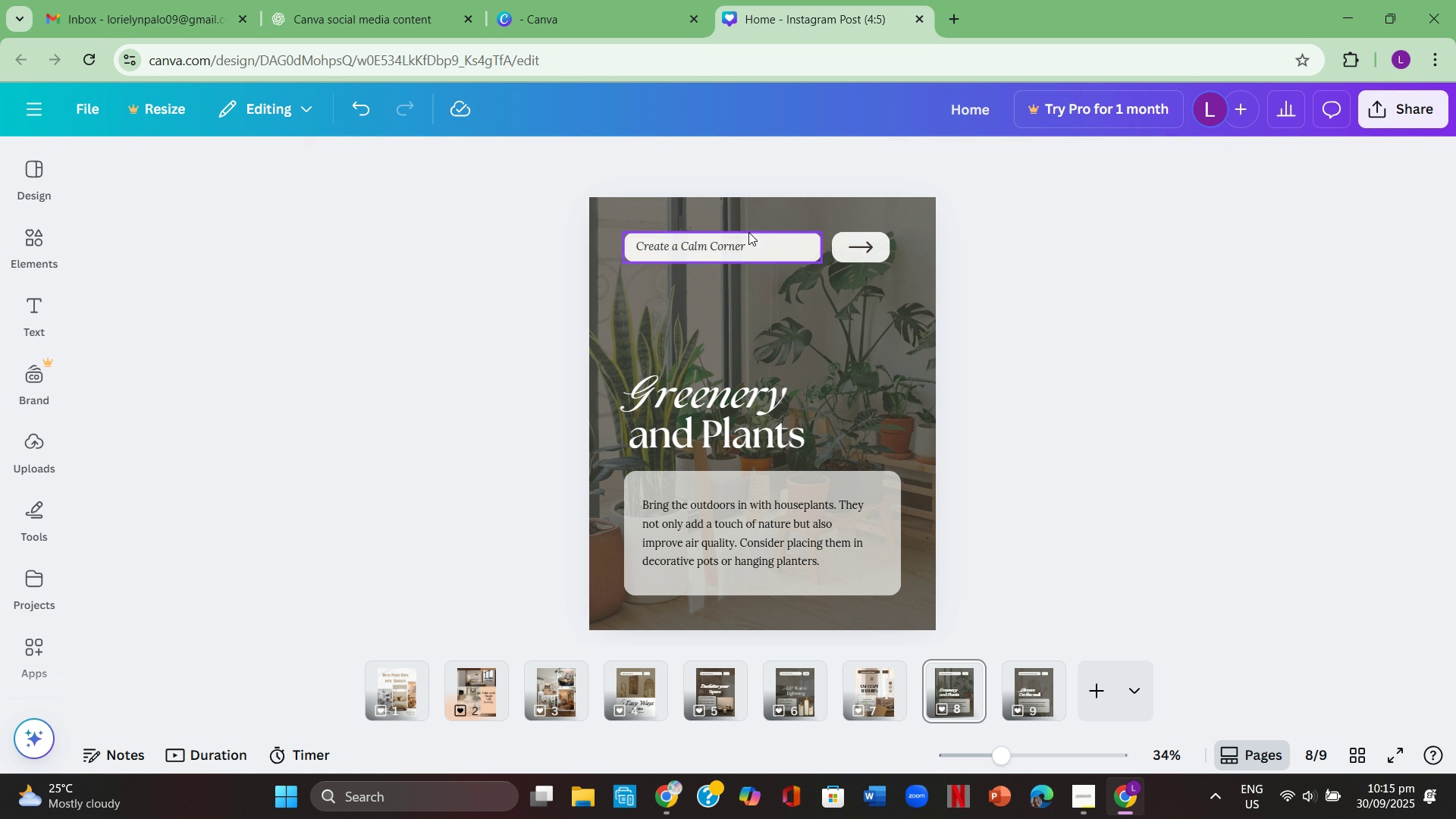 
double_click([748, 246])